 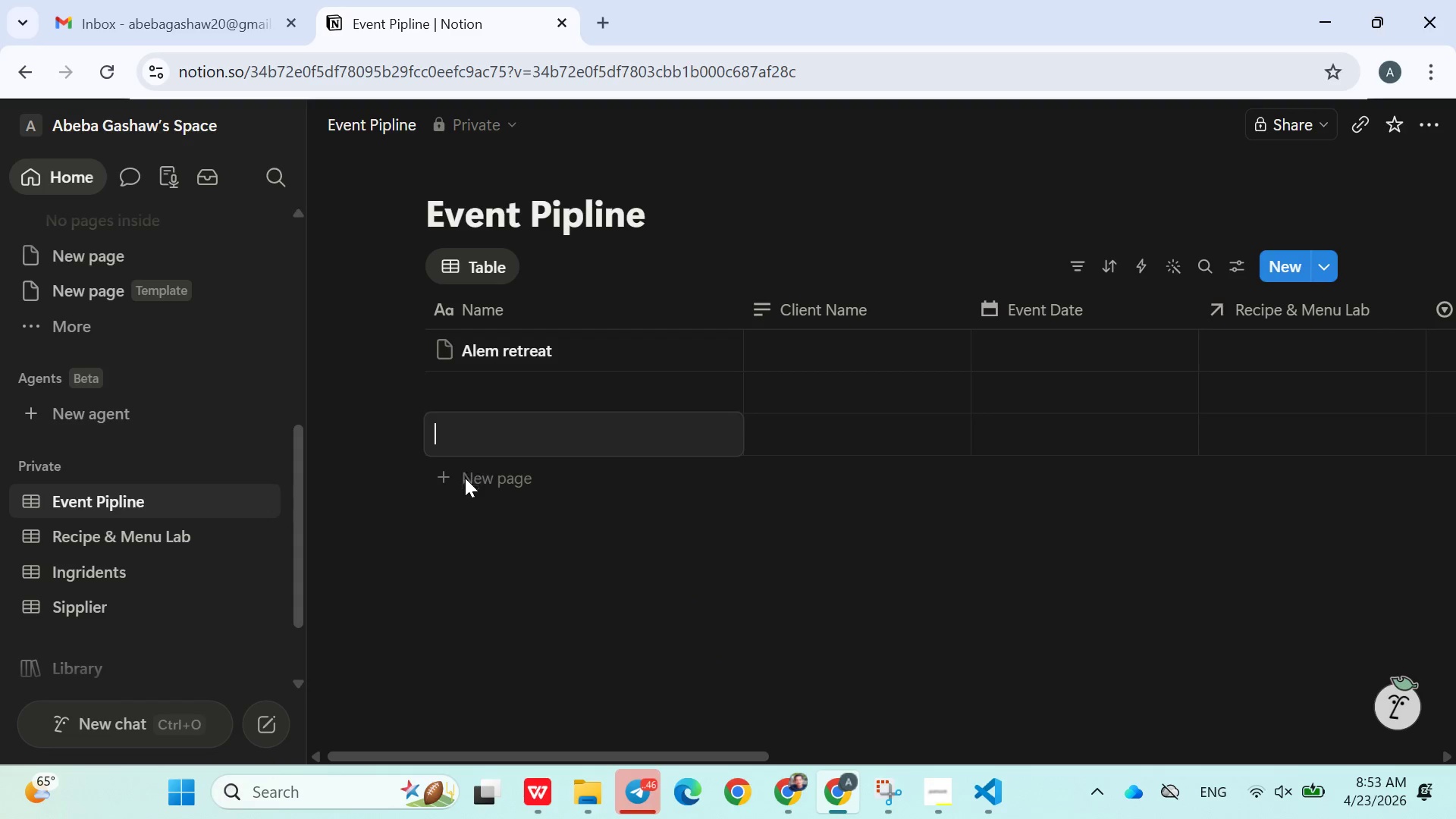 
double_click([478, 483])
 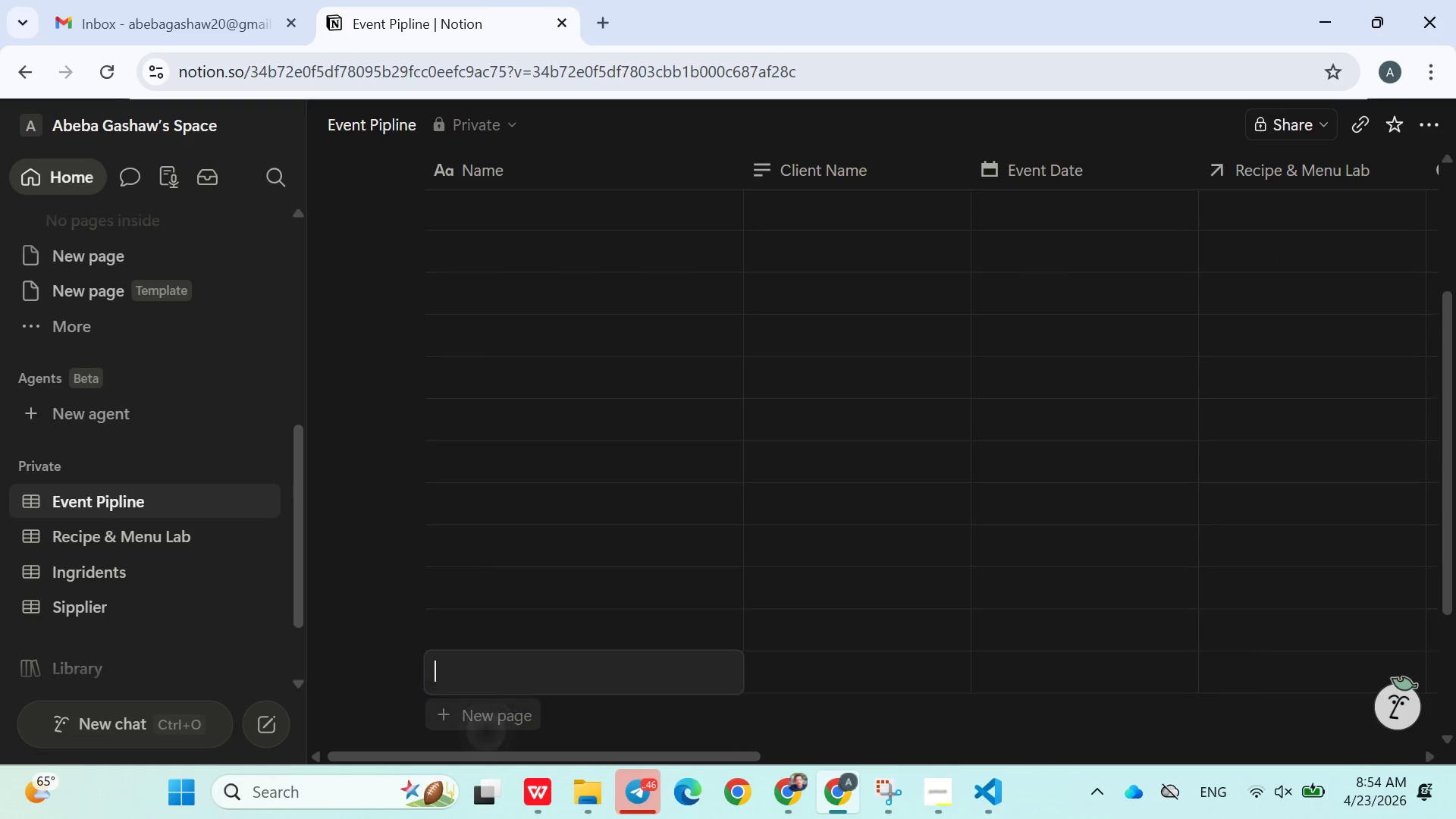 
wait(10.69)
 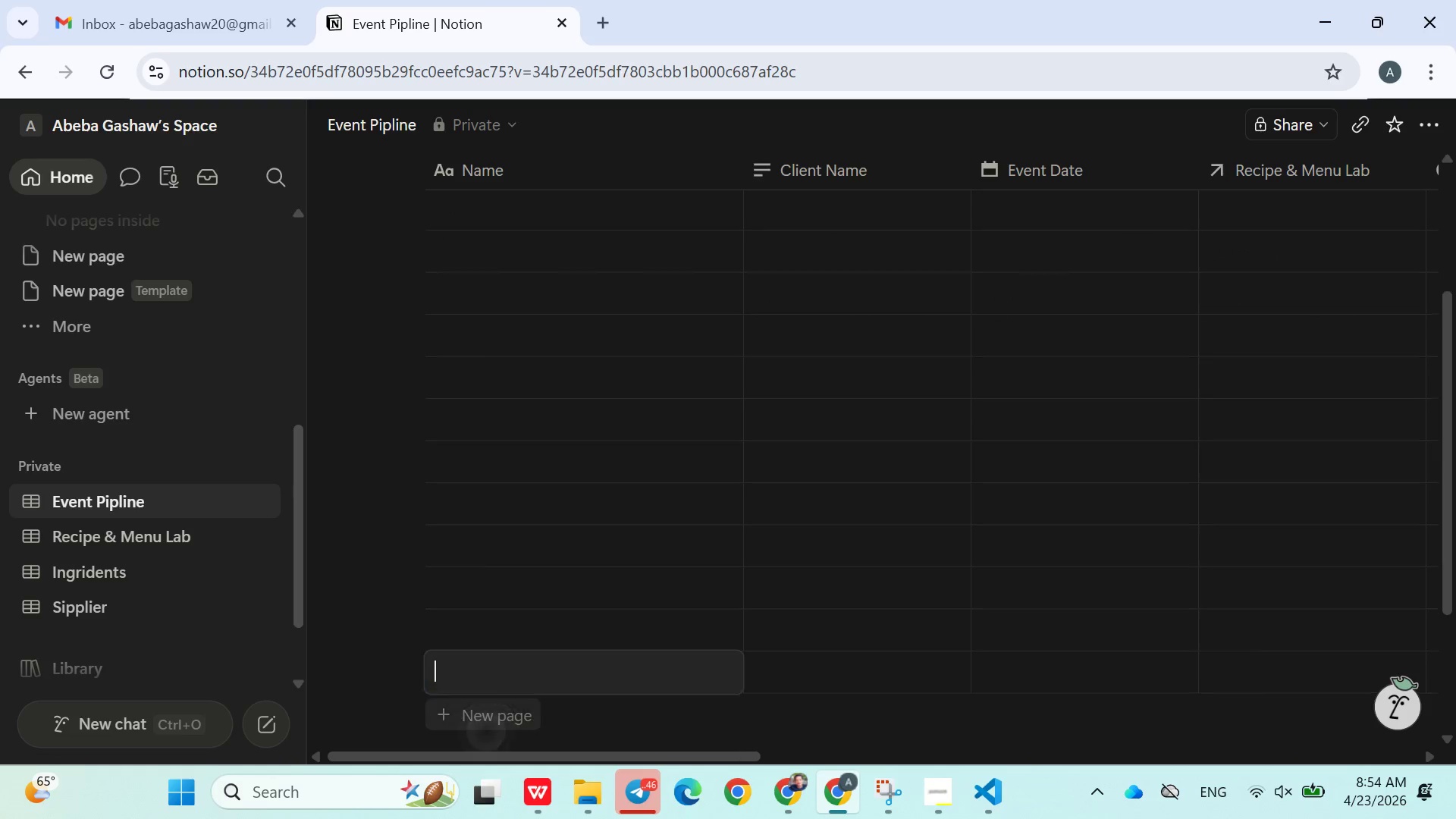 
left_click([739, 405])
 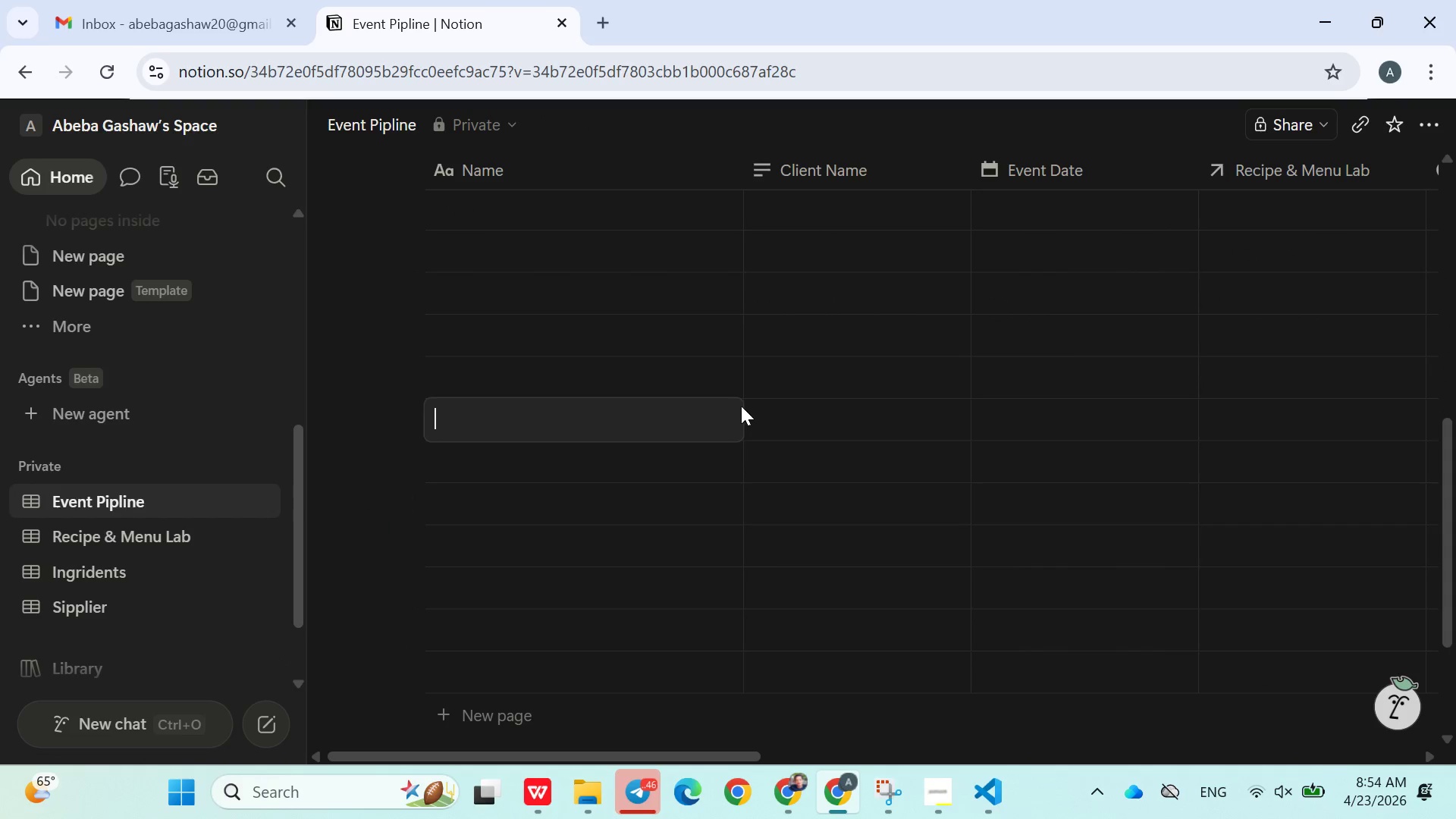 
scroll: coordinate [444, 414], scroll_direction: up, amount: 16.0
 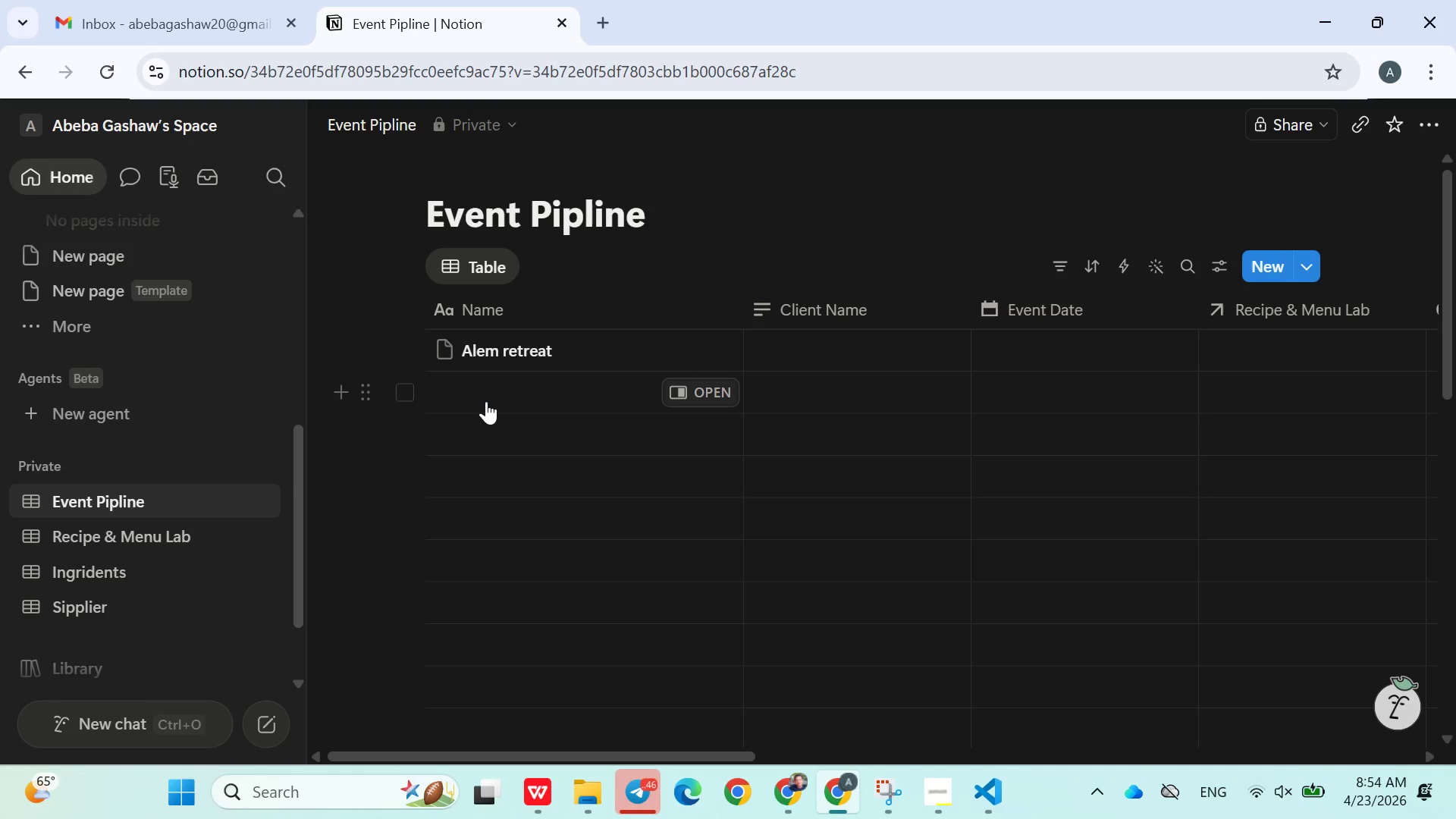 
left_click([488, 400])
 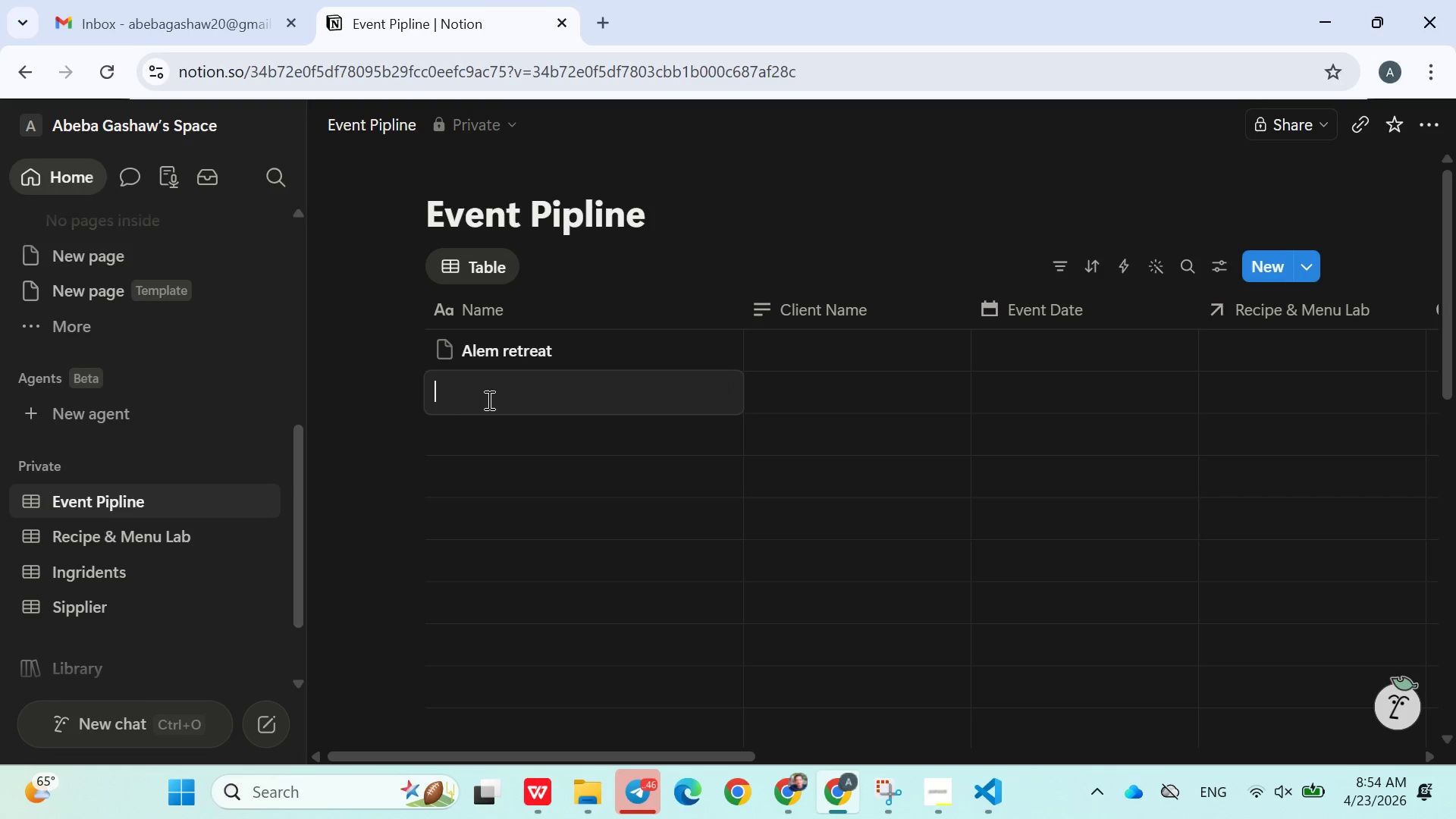 
type(Hana Wedding)
 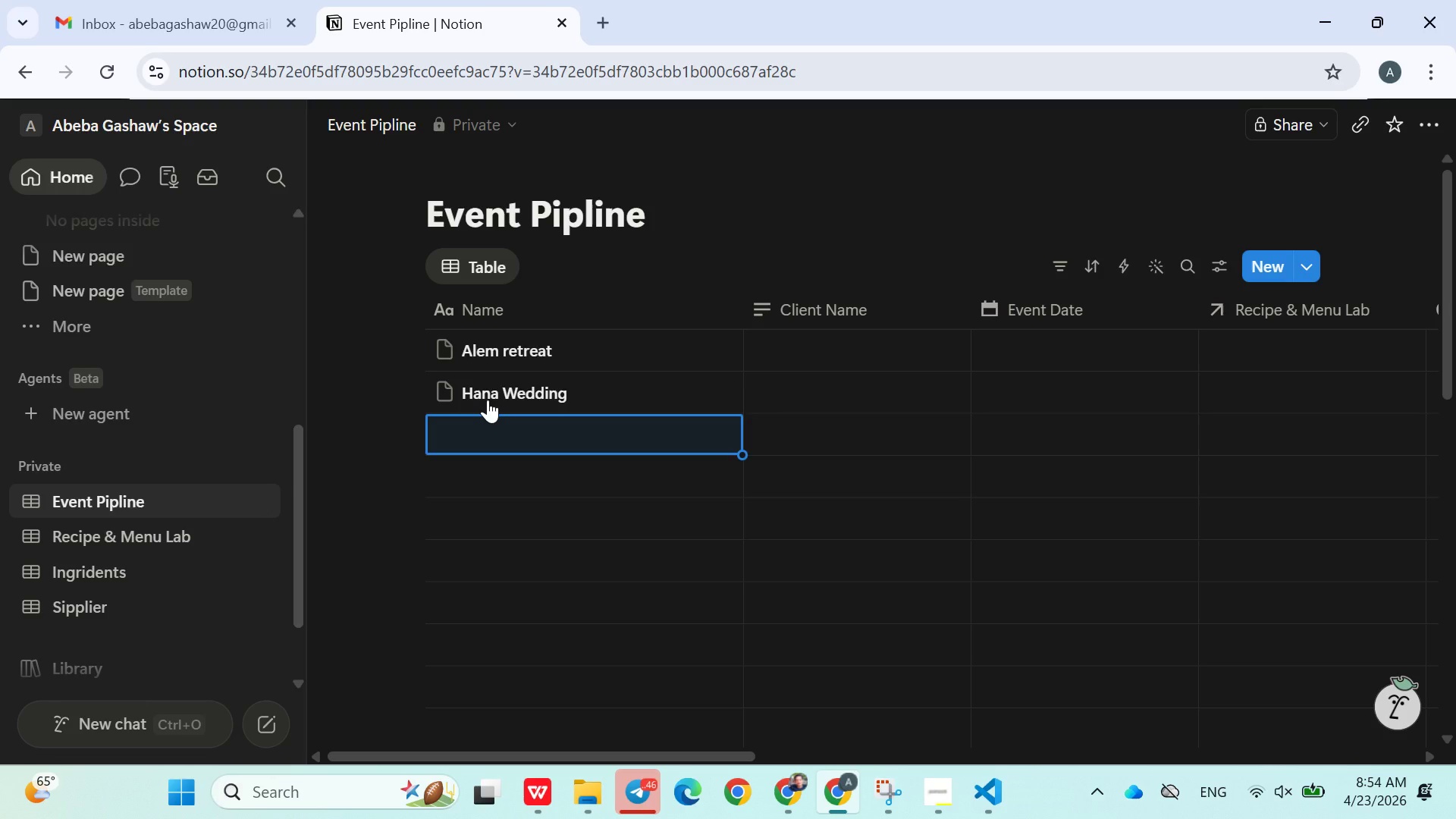 
 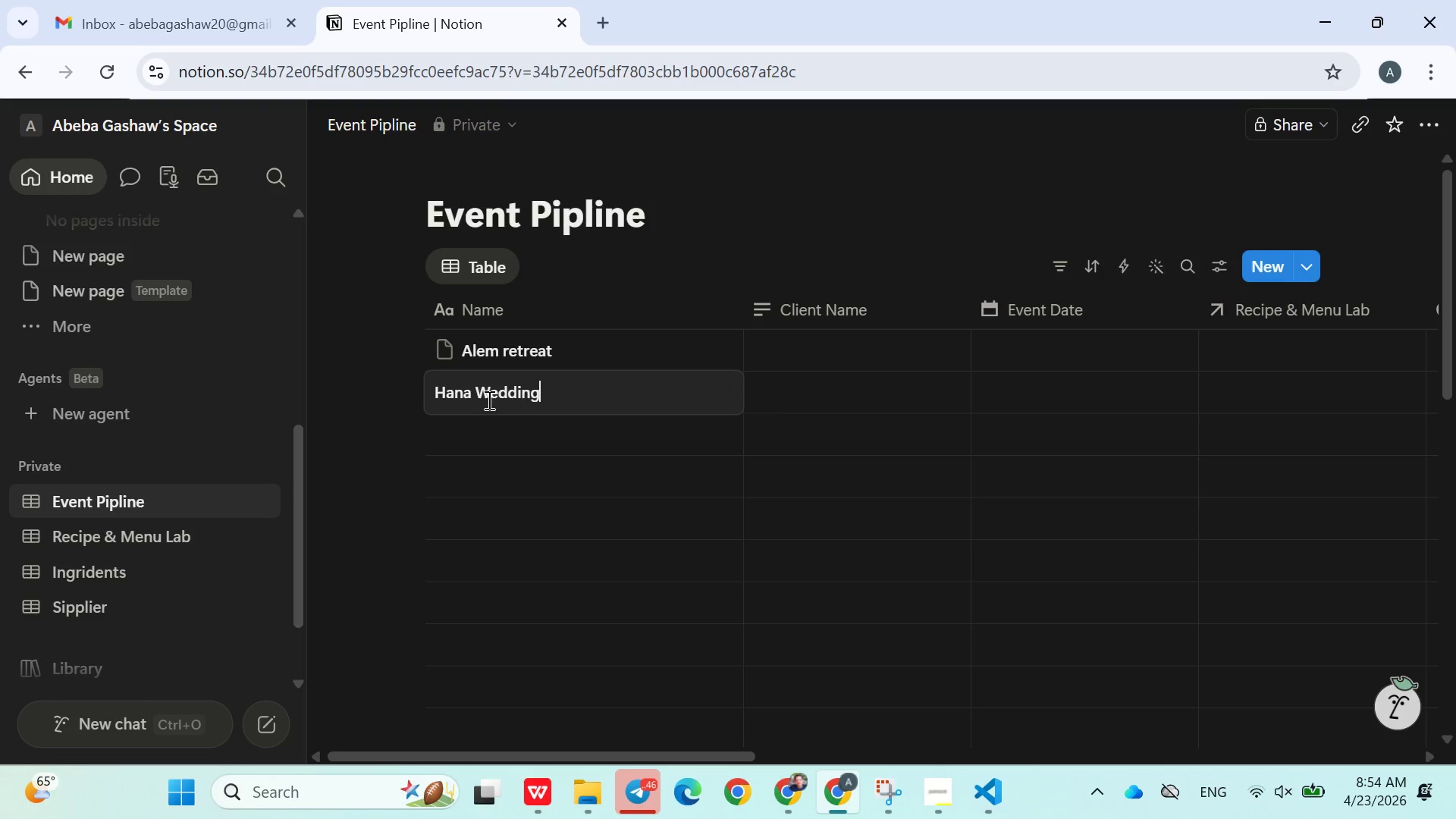 
key(Enter)
 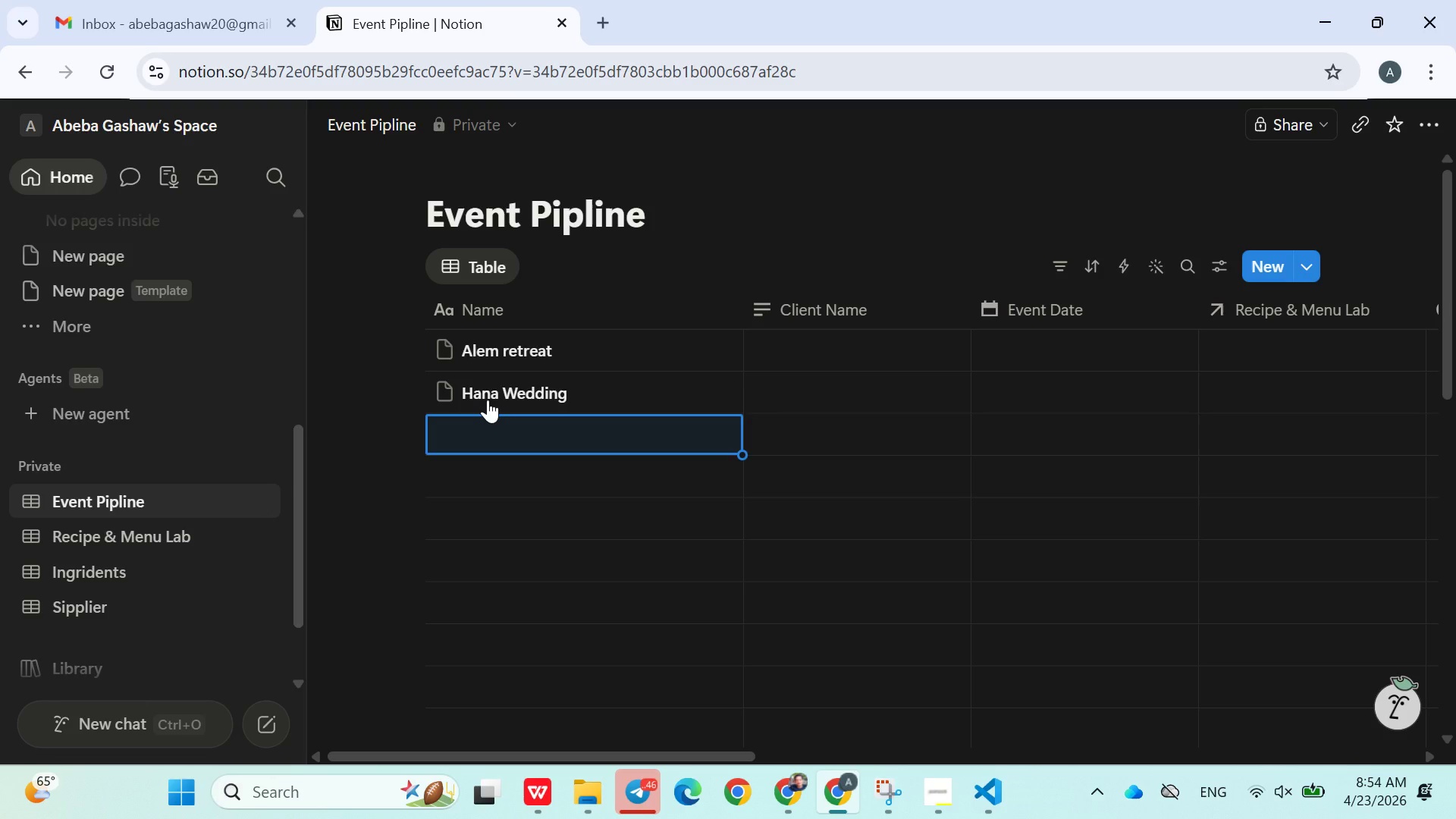 
type(Eco Summit)
 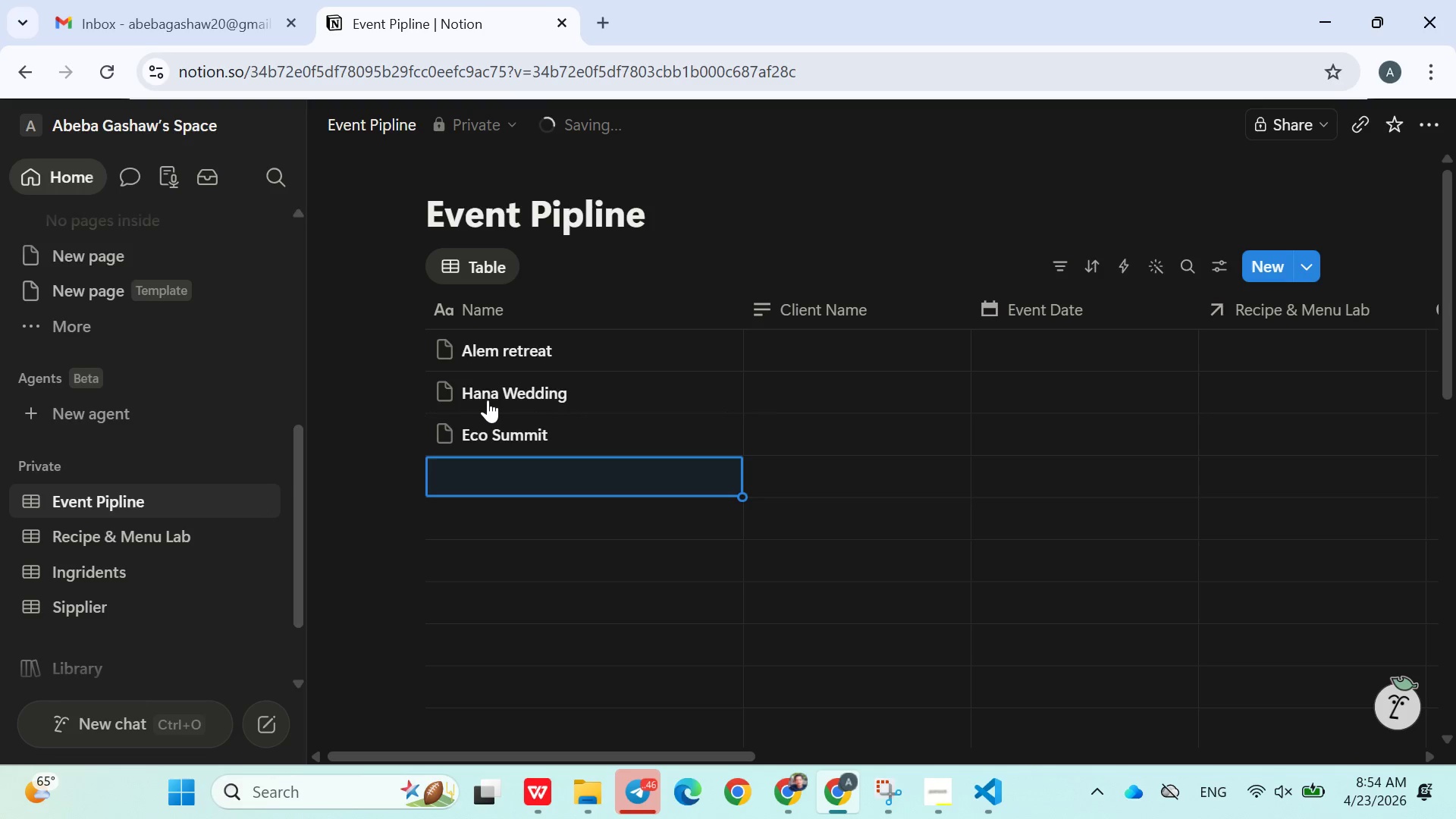 
 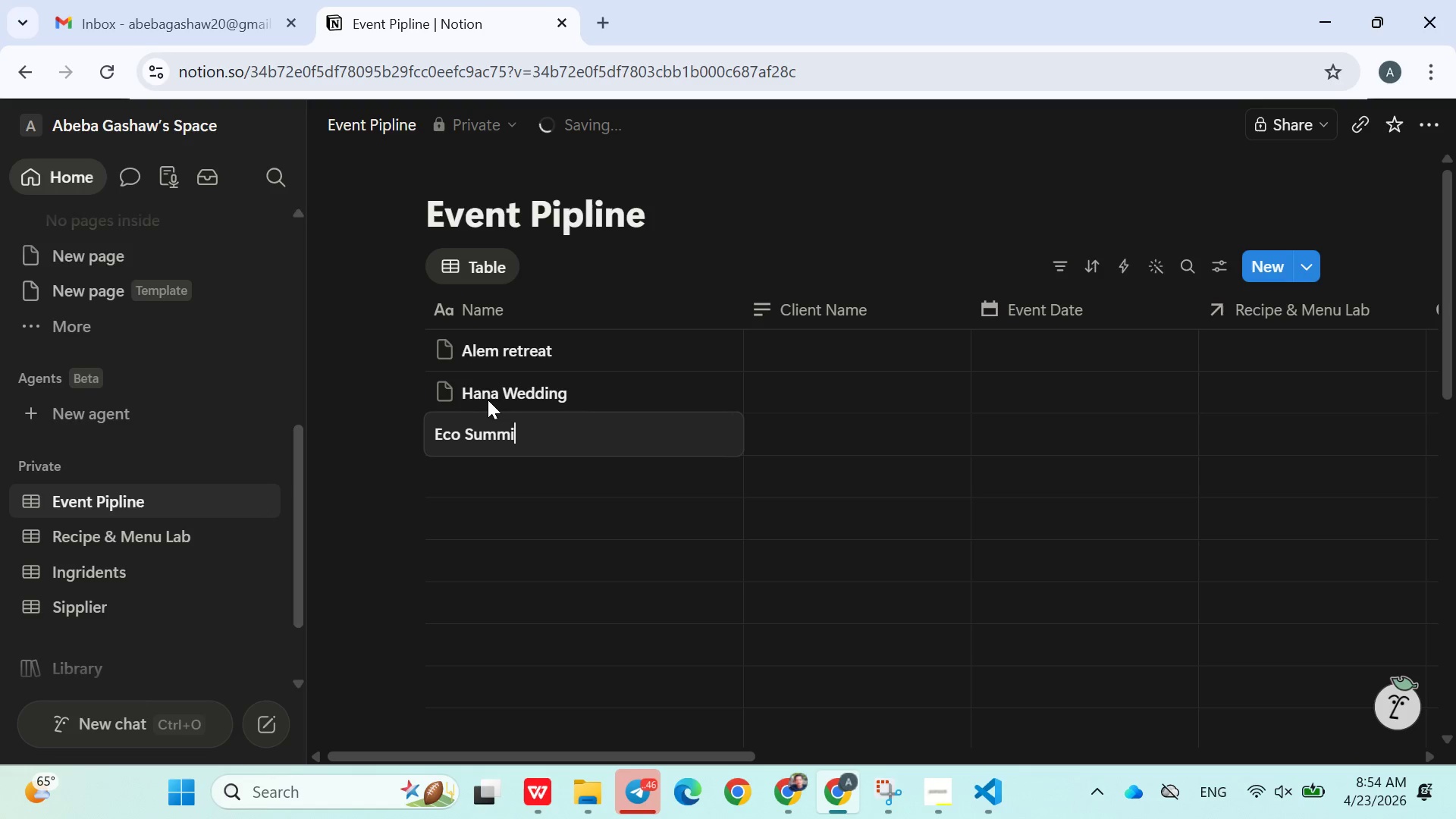 
key(Enter)
 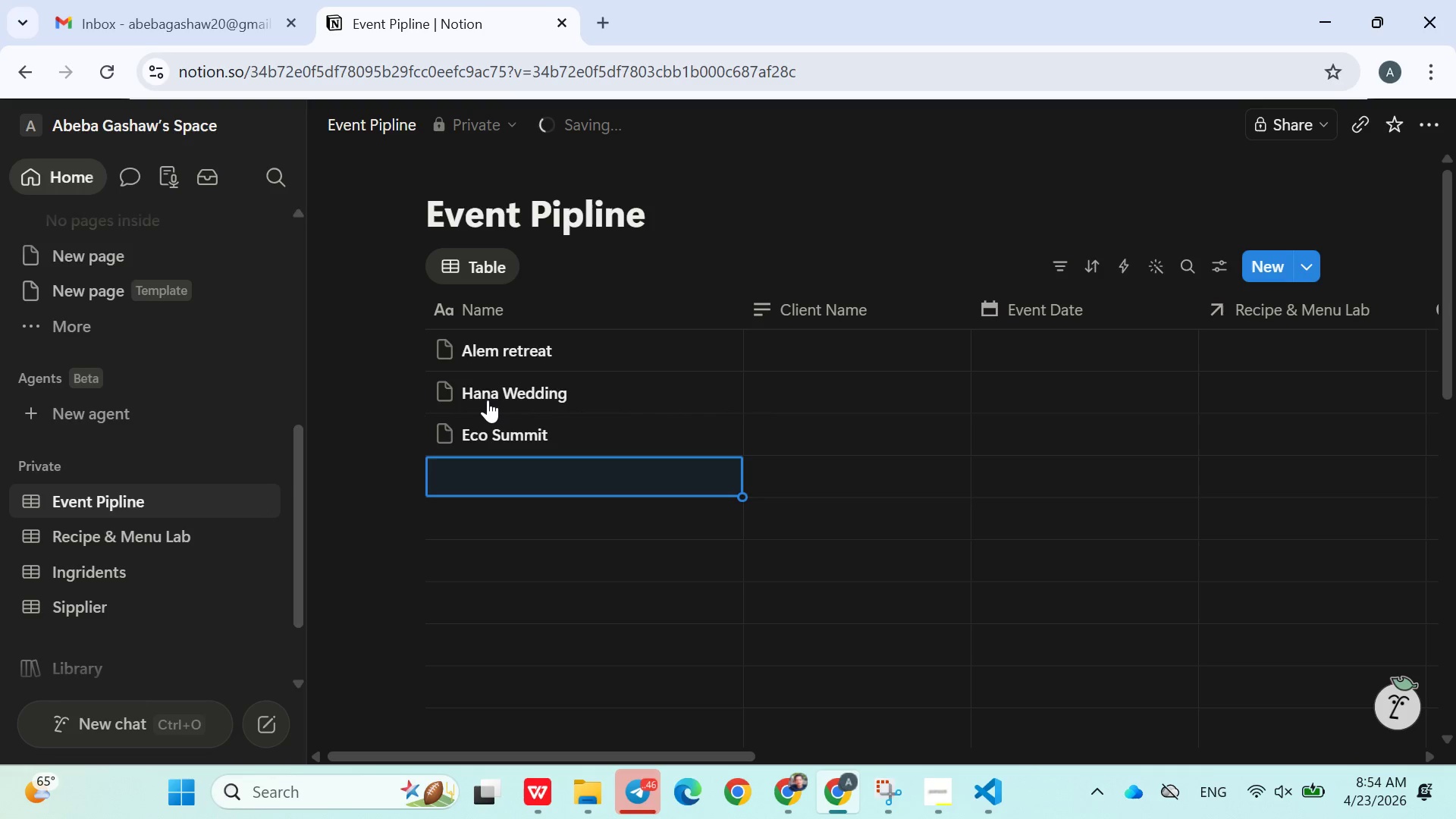 
type(Garden Wedding)
 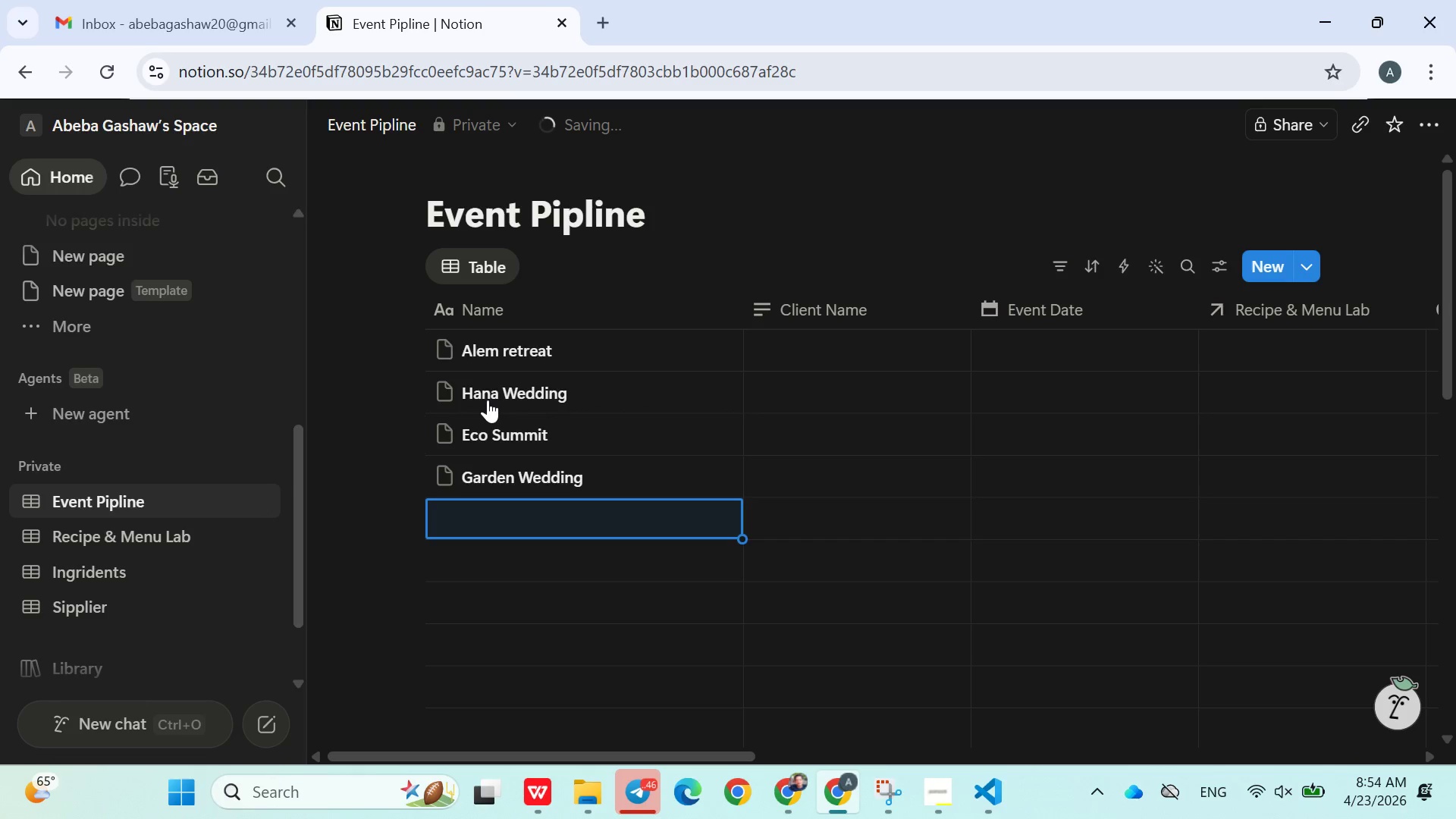 
 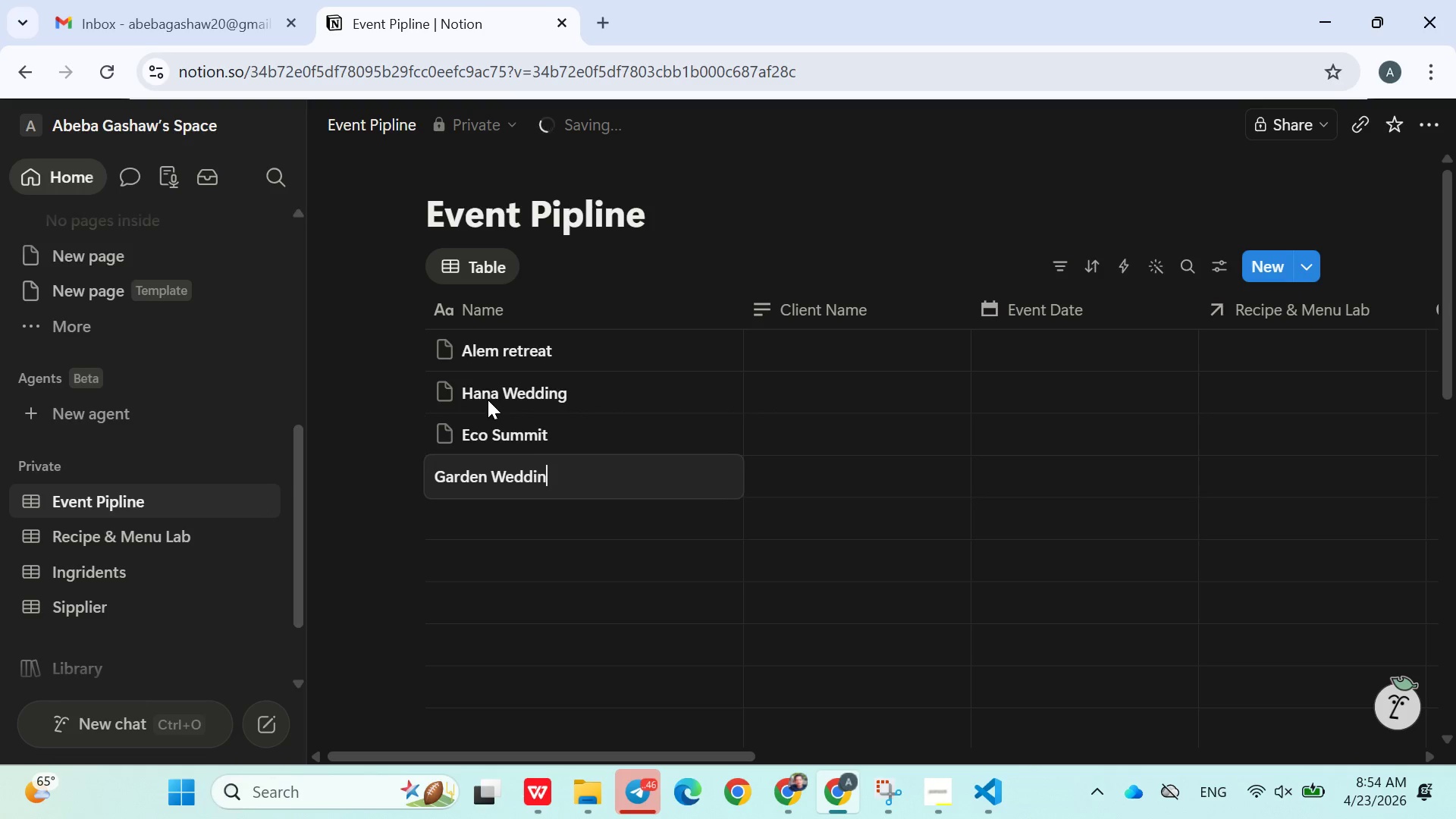 
key(Enter)
 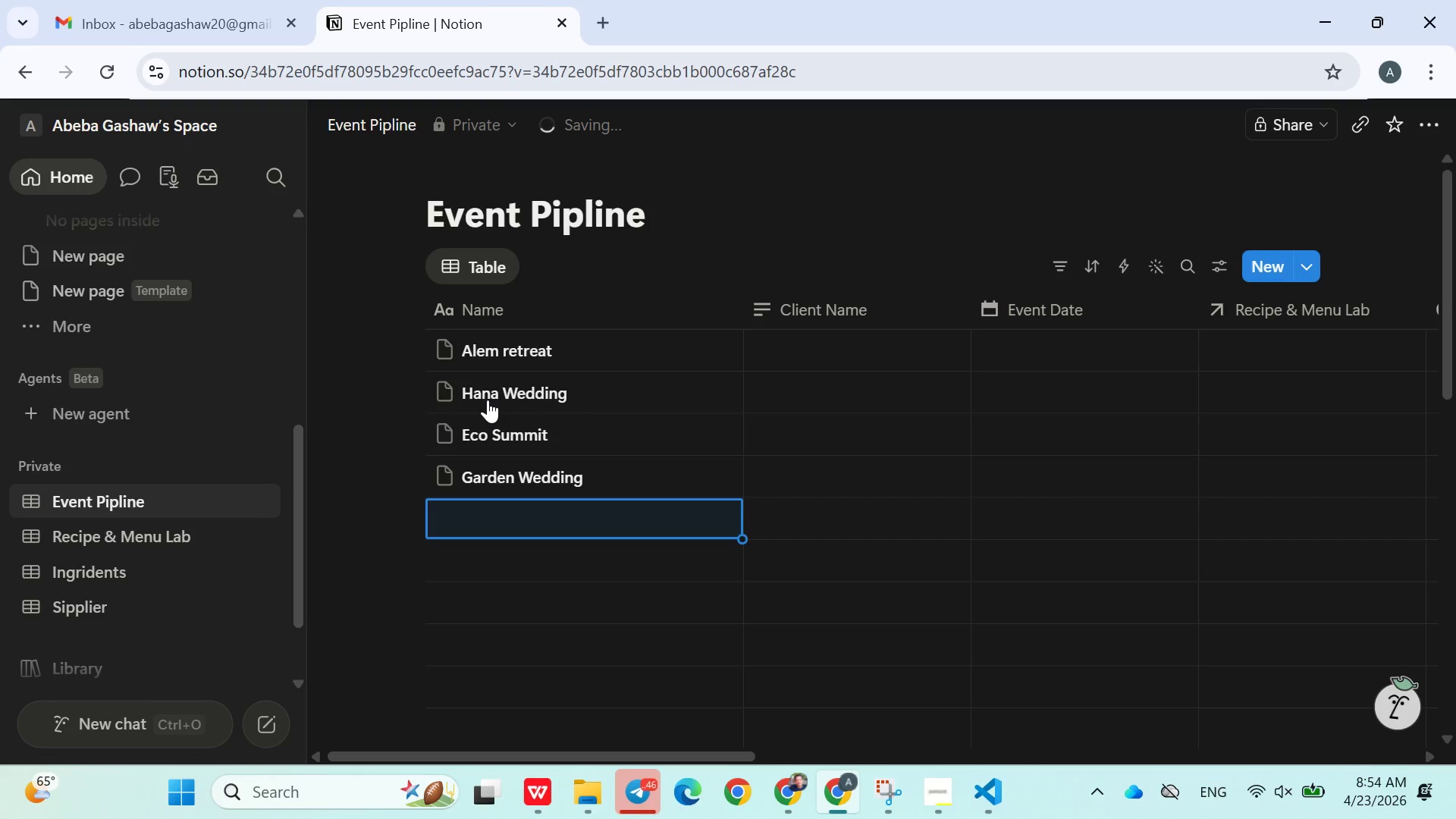 
type(Creative retreat)
 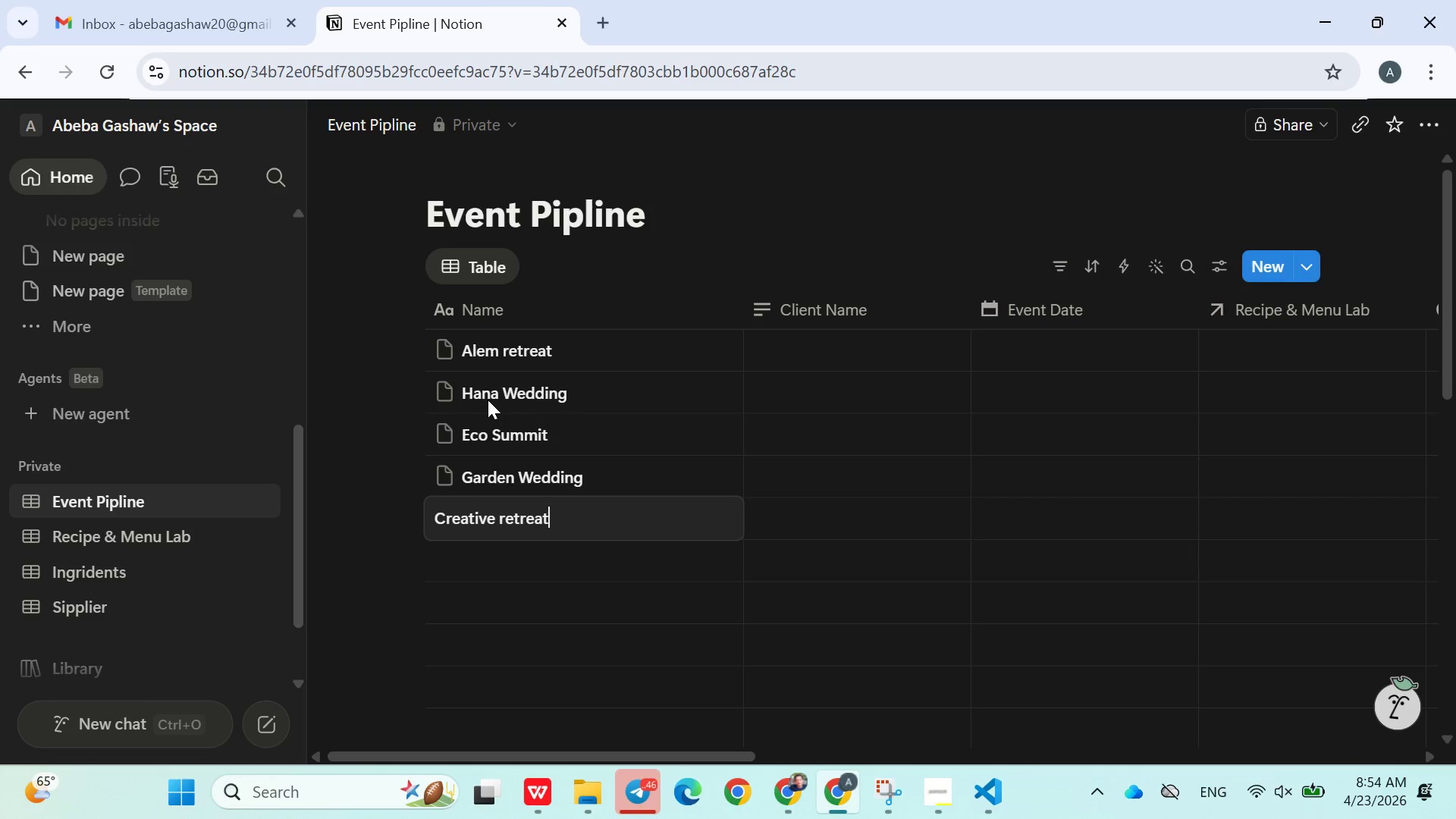 
key(Enter)
 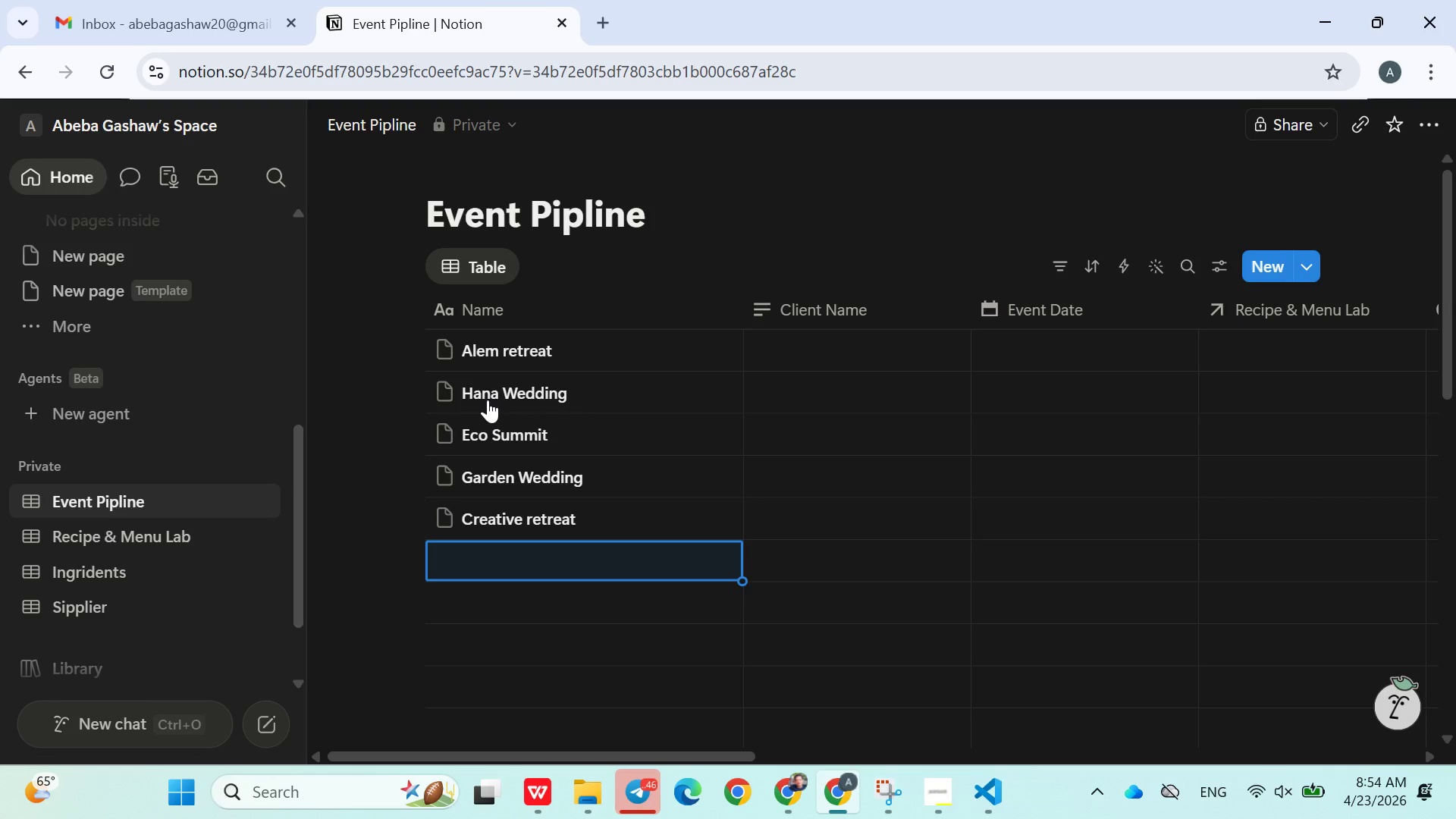 
type(Tech Meetup)
 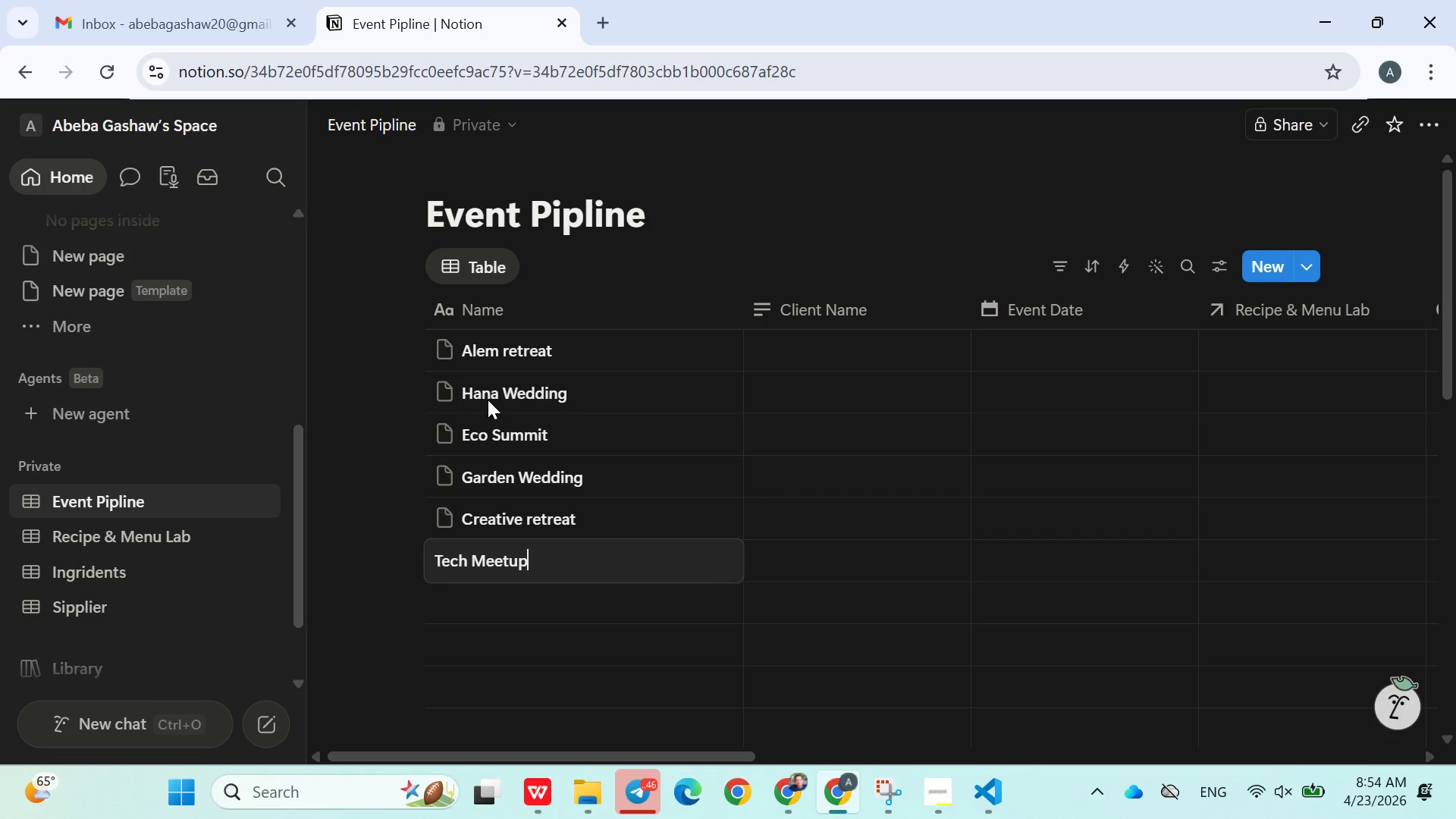 
key(Enter)
 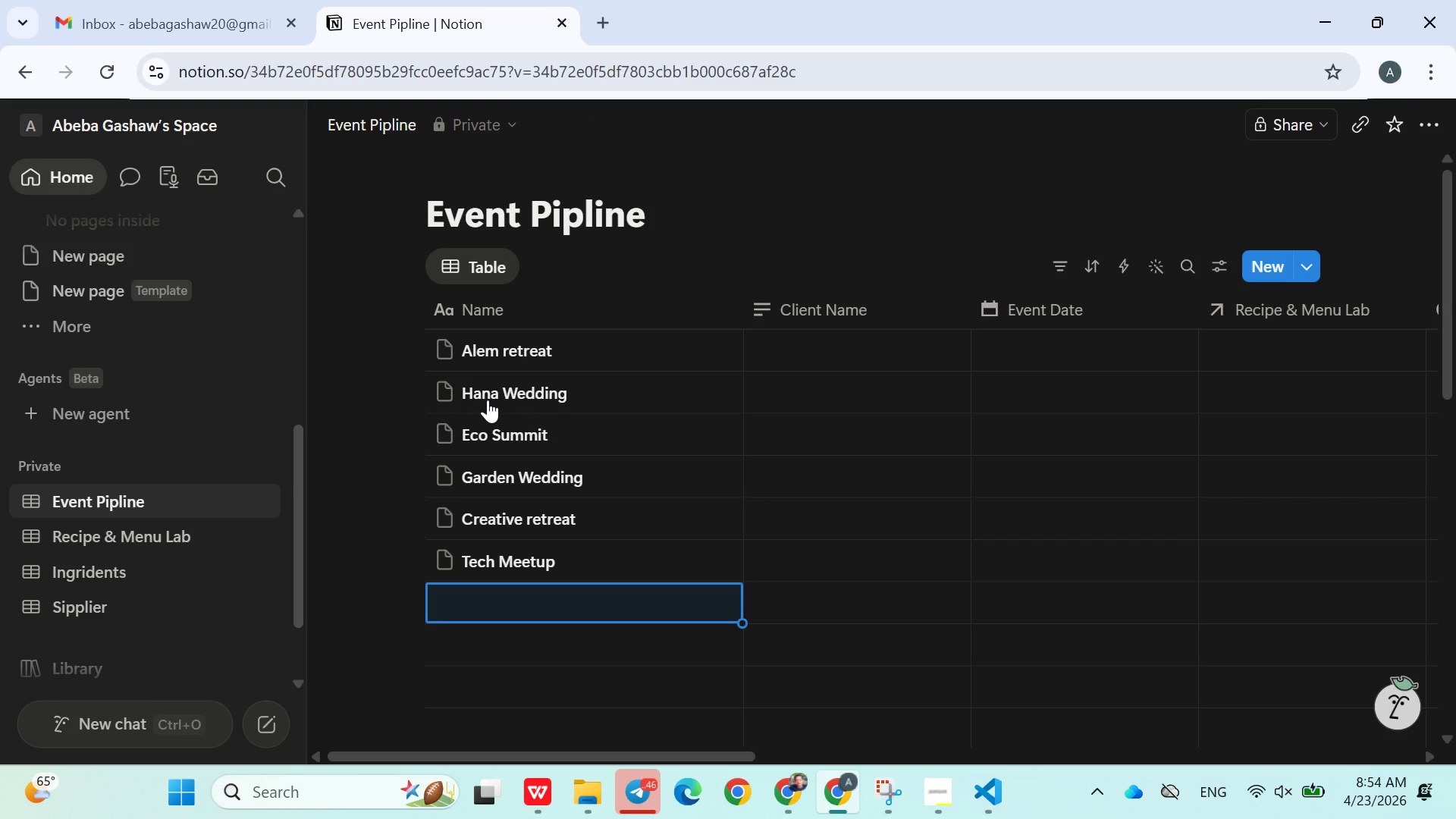 
type(NGO Dinner)
 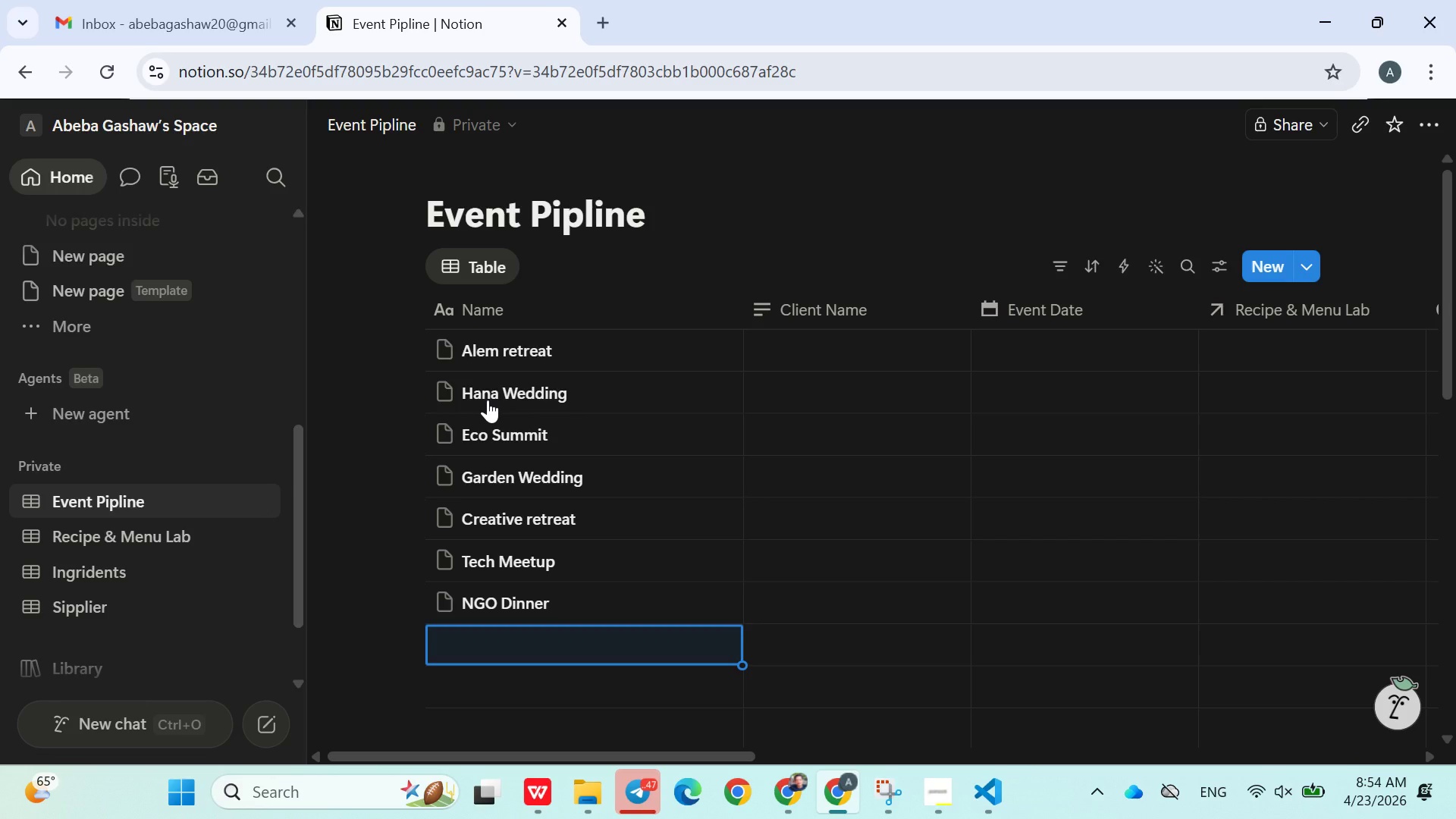 
 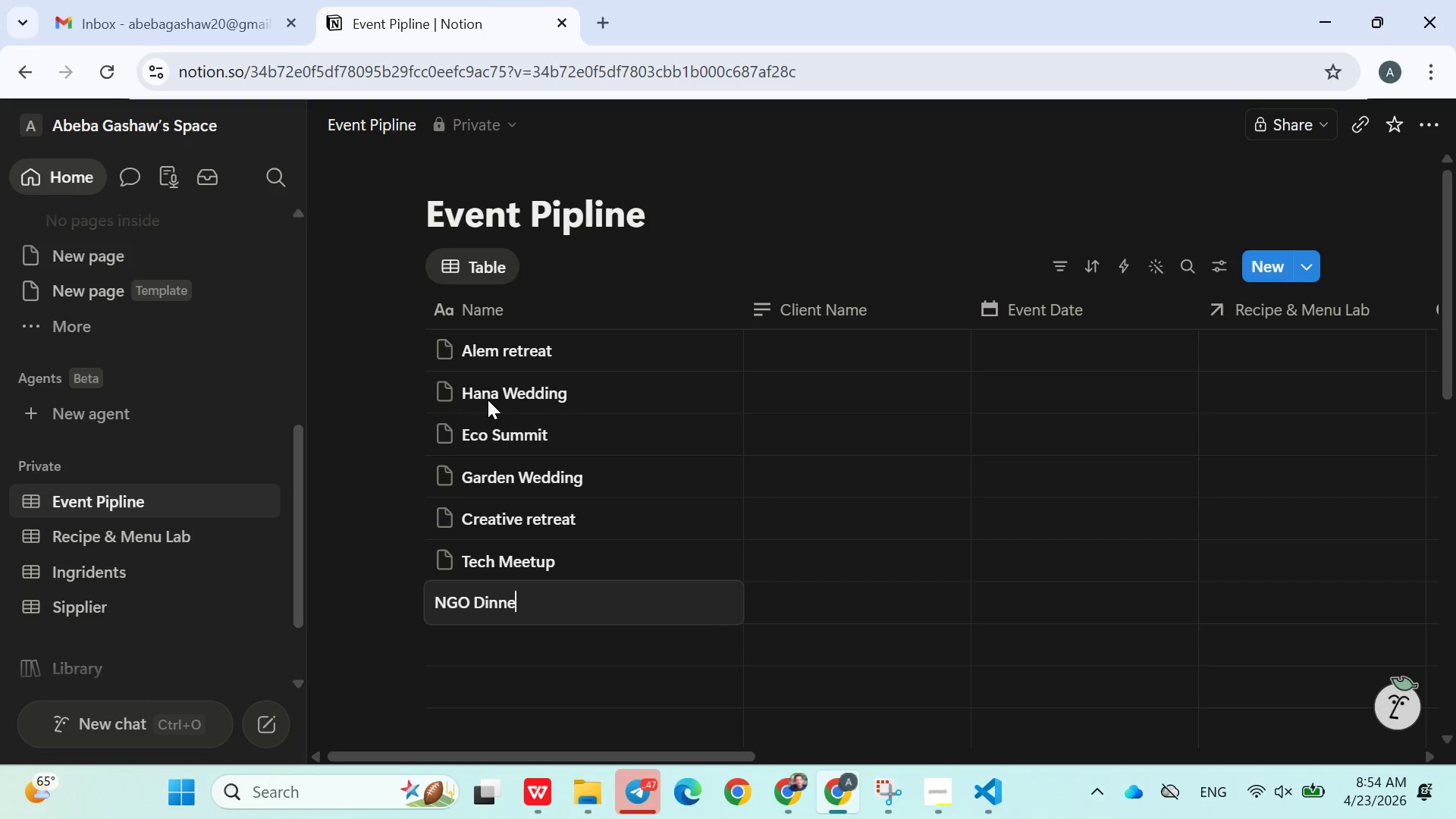 
key(Enter)
 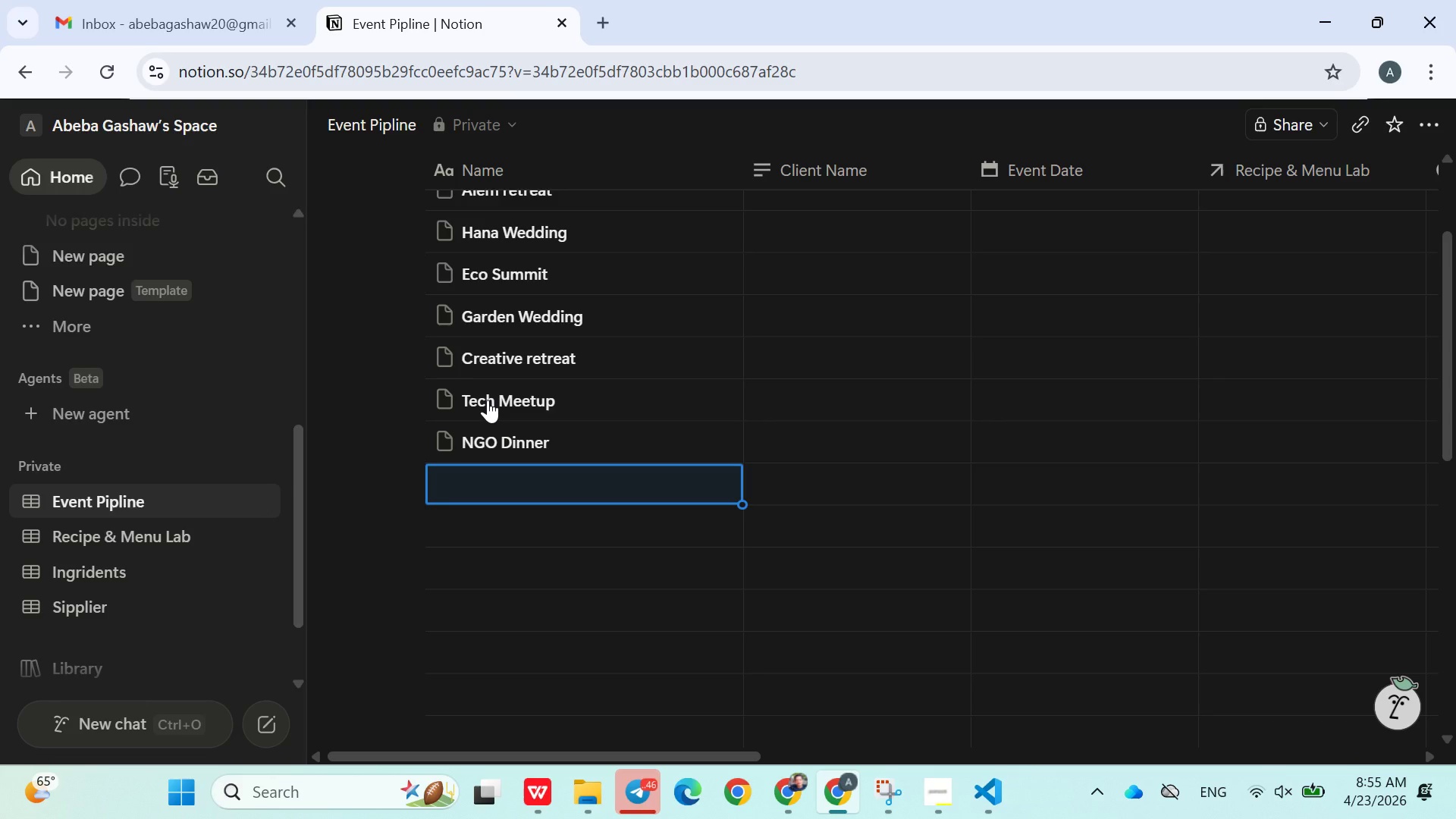 
wait(43.53)
 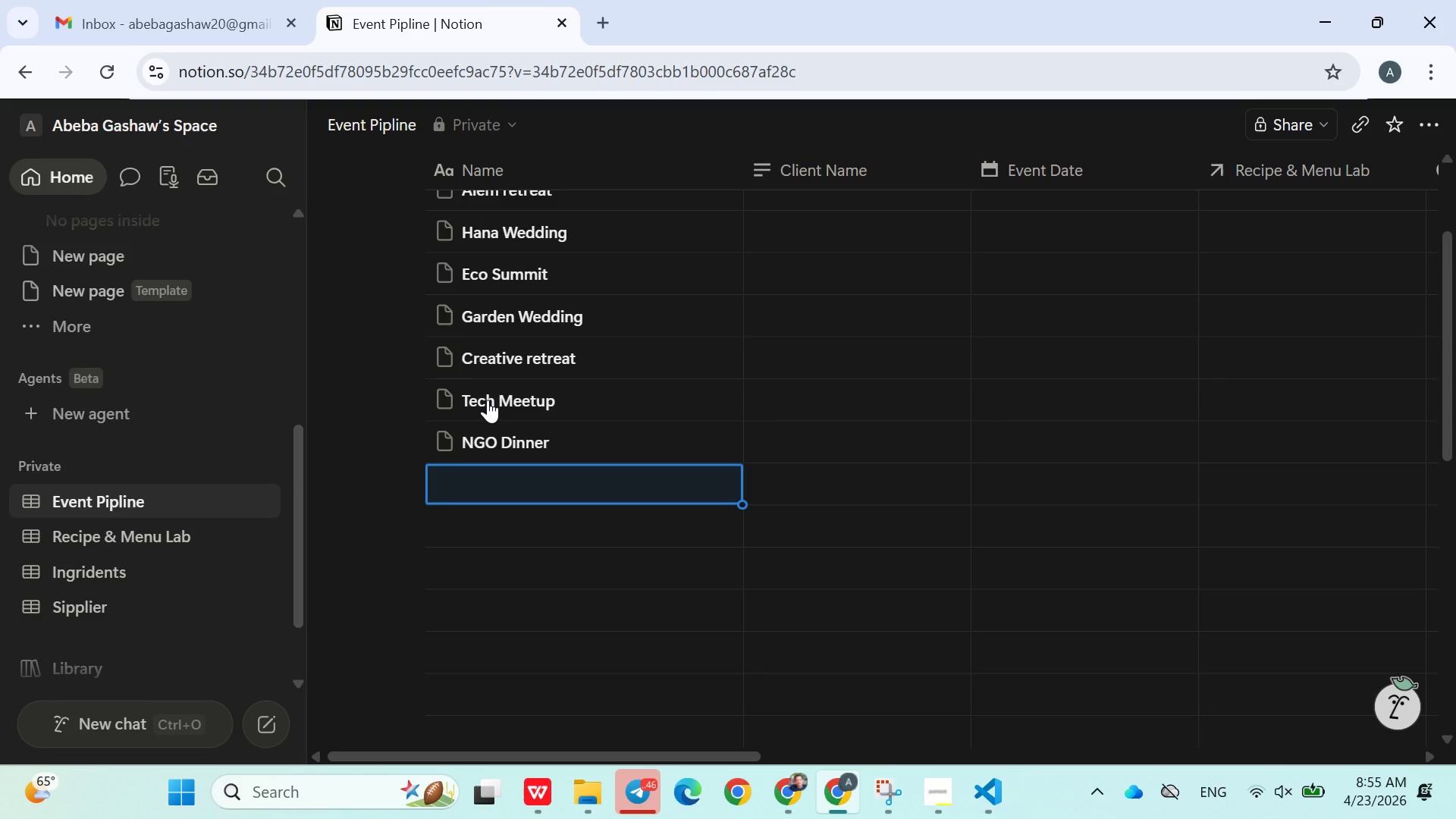 
type(Family Event)
 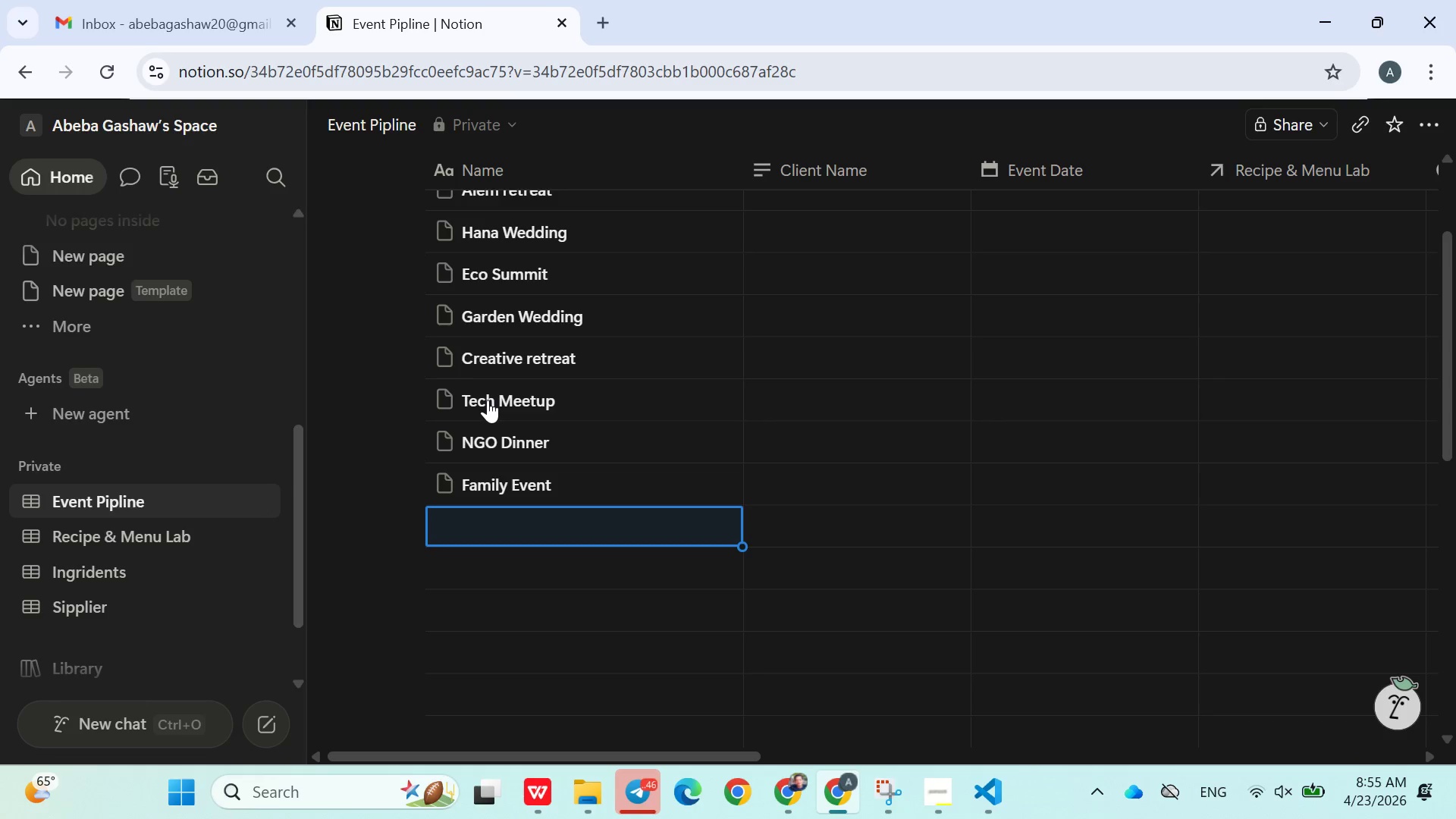 
 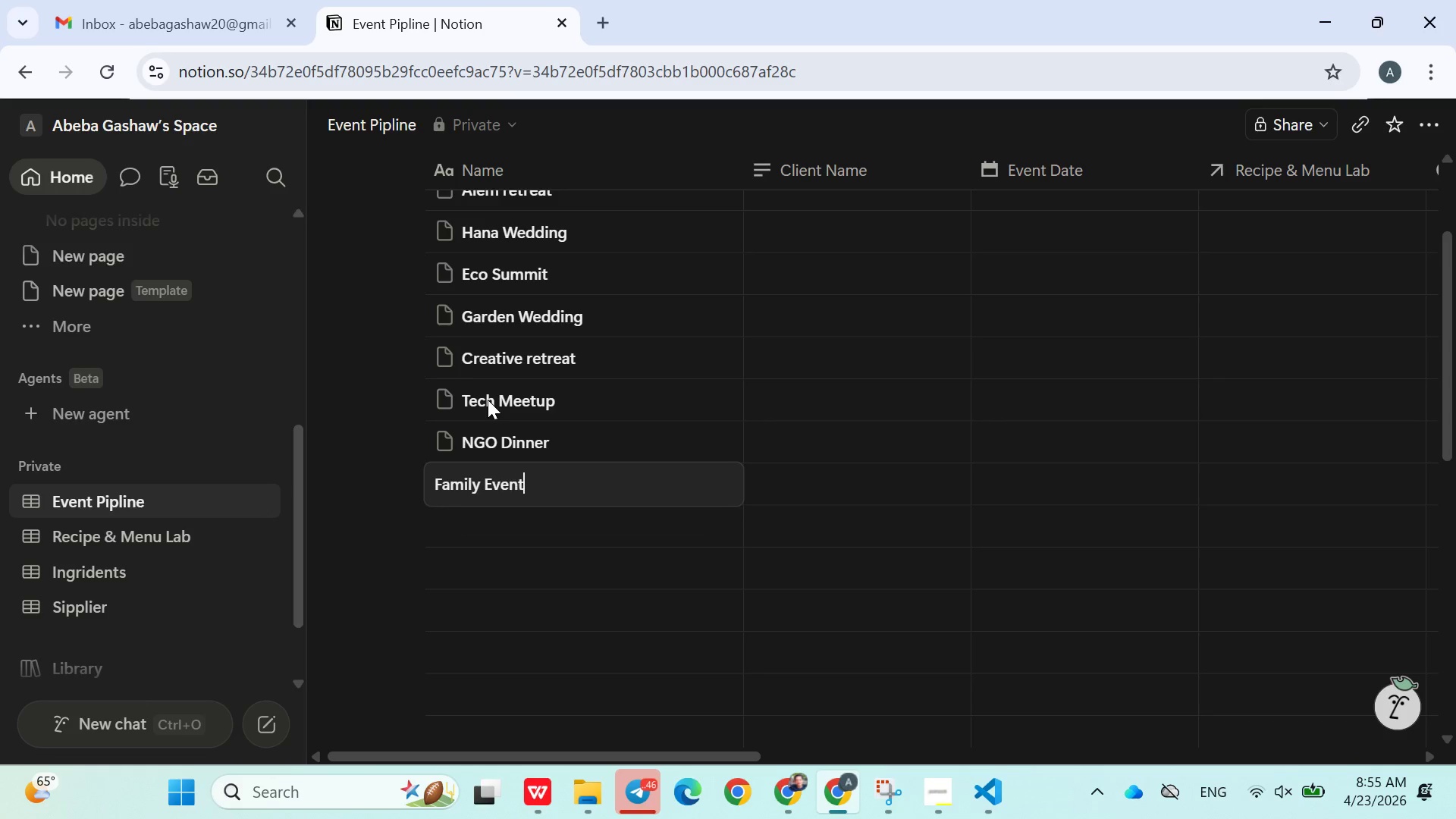 
key(Enter)
 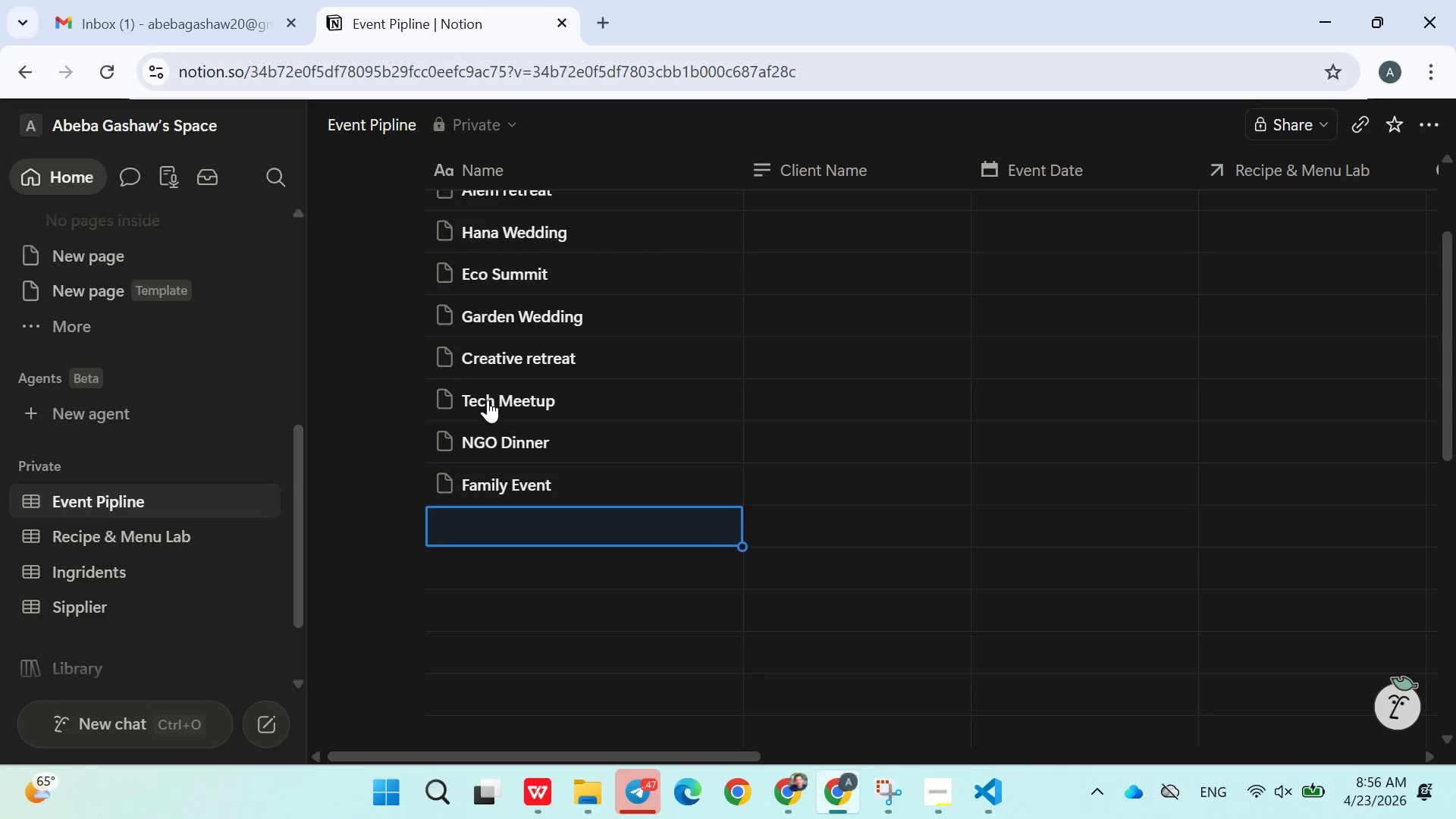 
wait(64.55)
 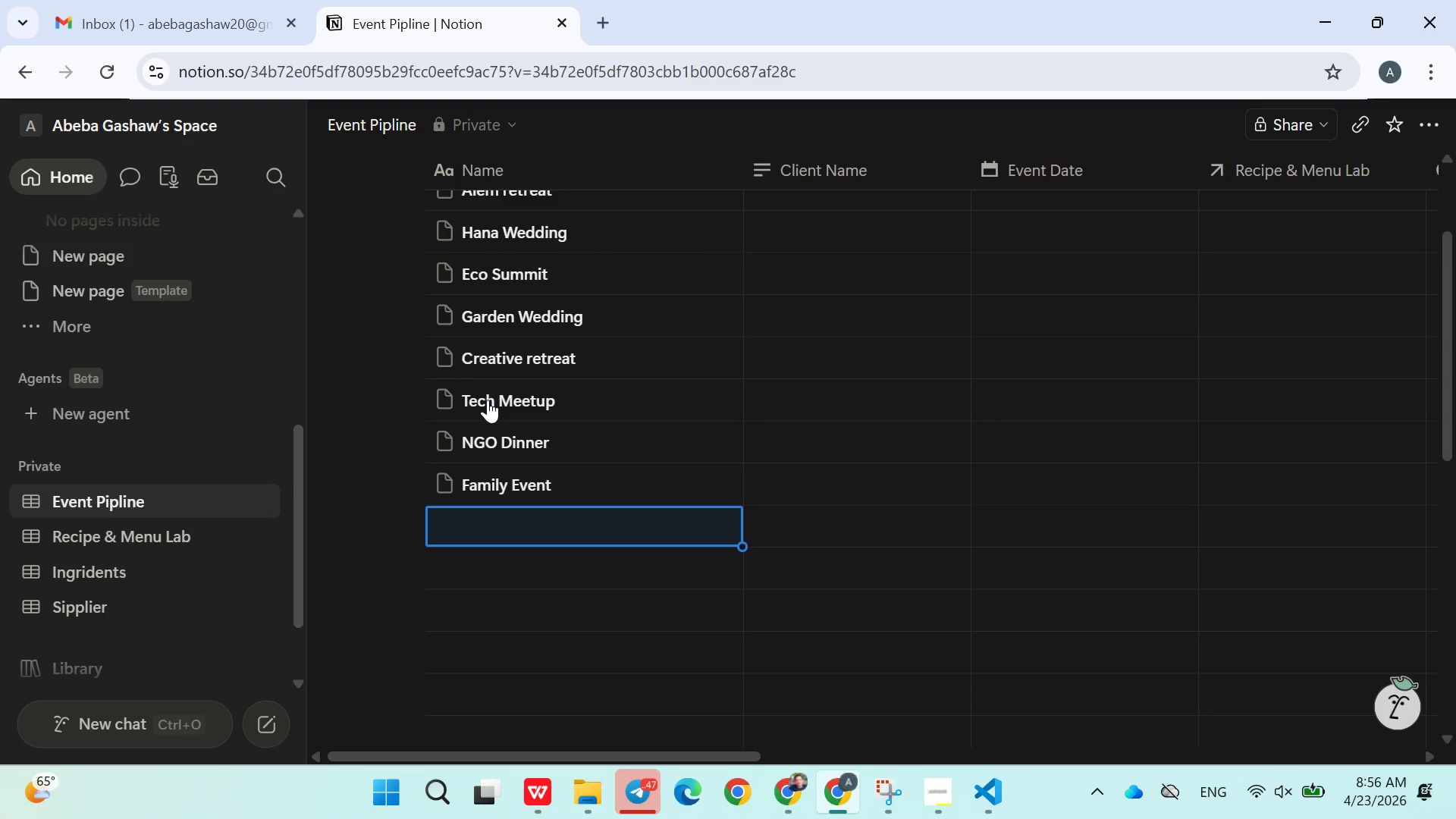 
left_click([246, 11])
 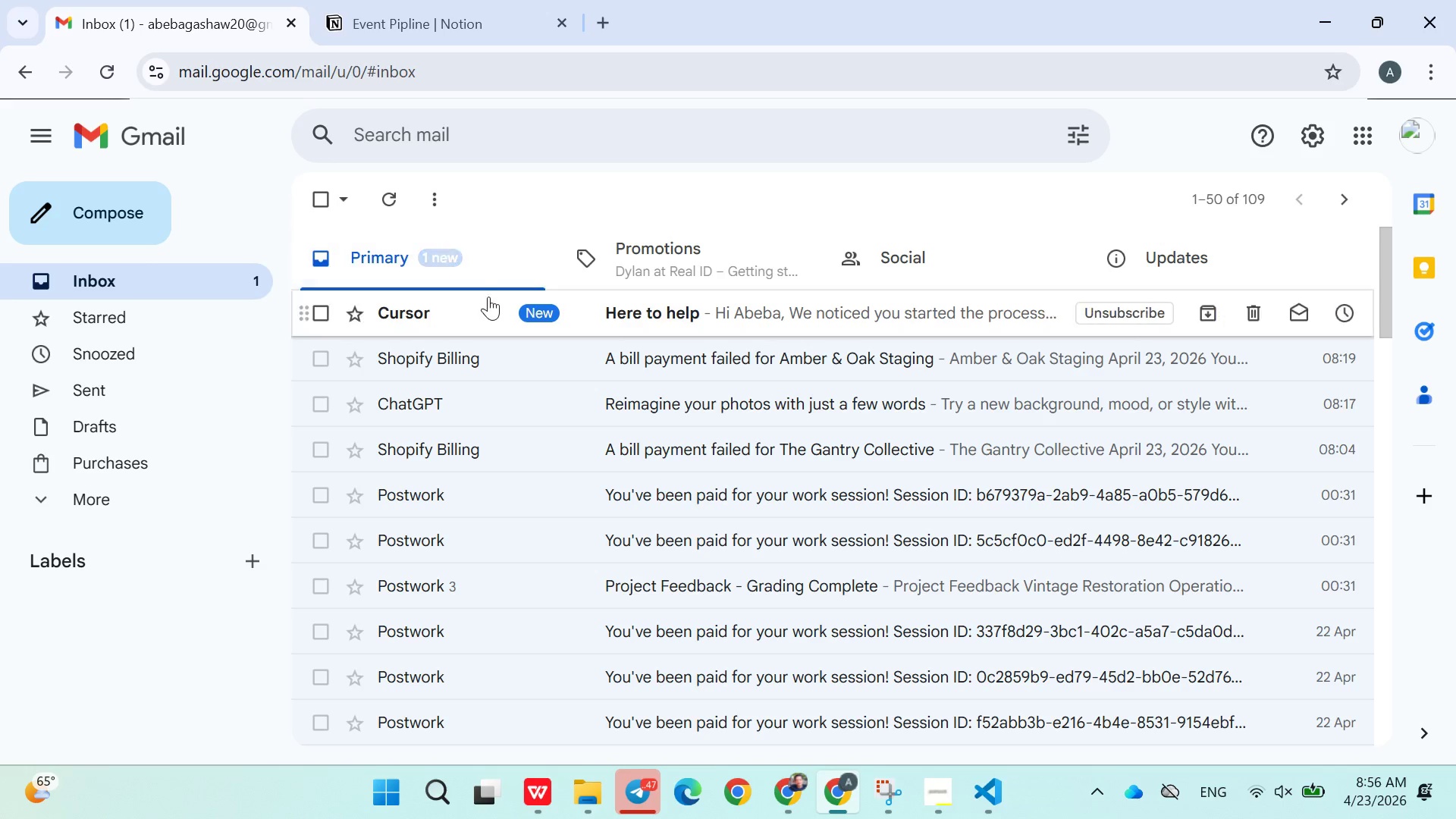 
left_click([488, 300])
 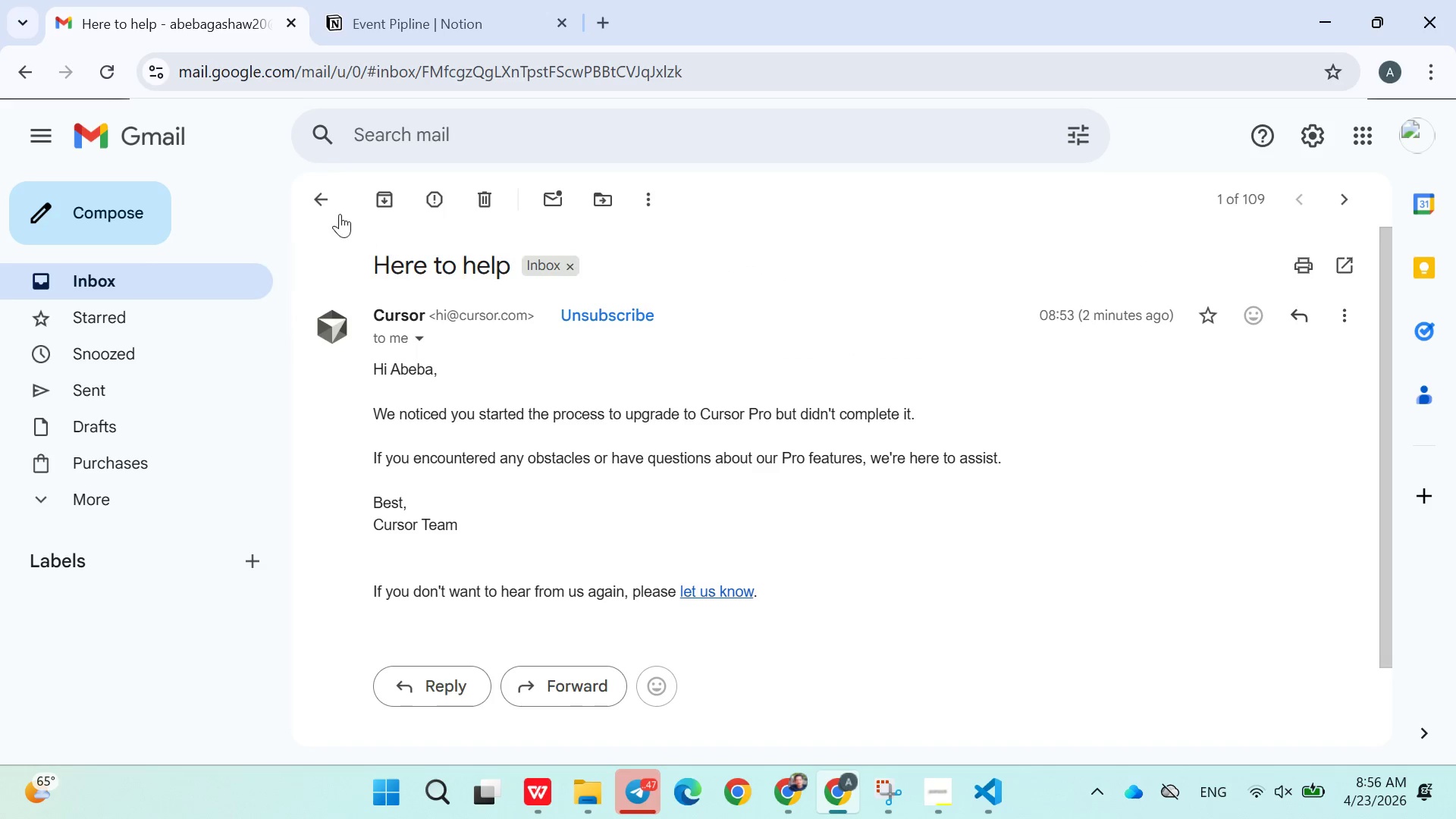 
left_click([331, 208])
 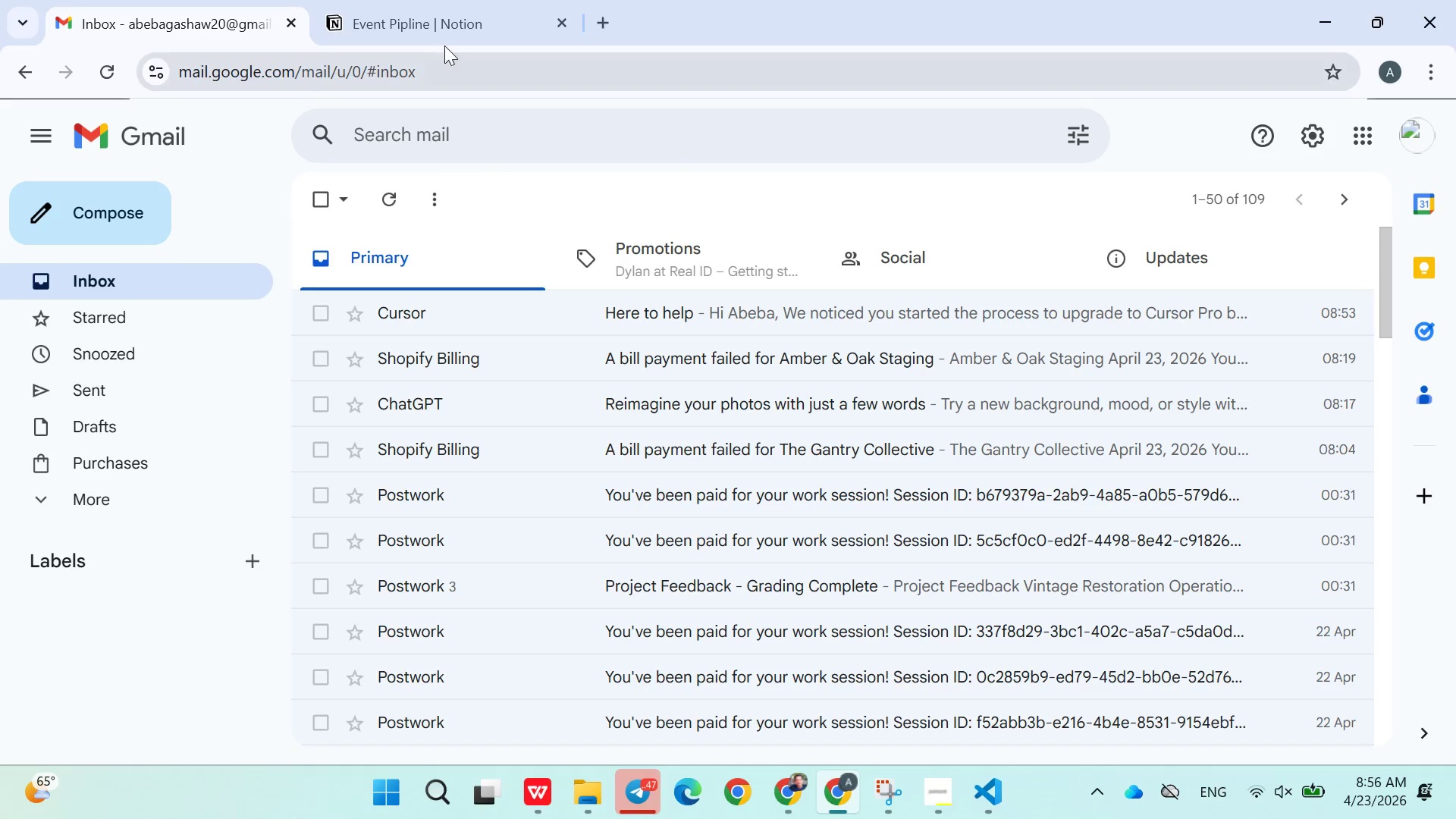 
left_click([441, 27])
 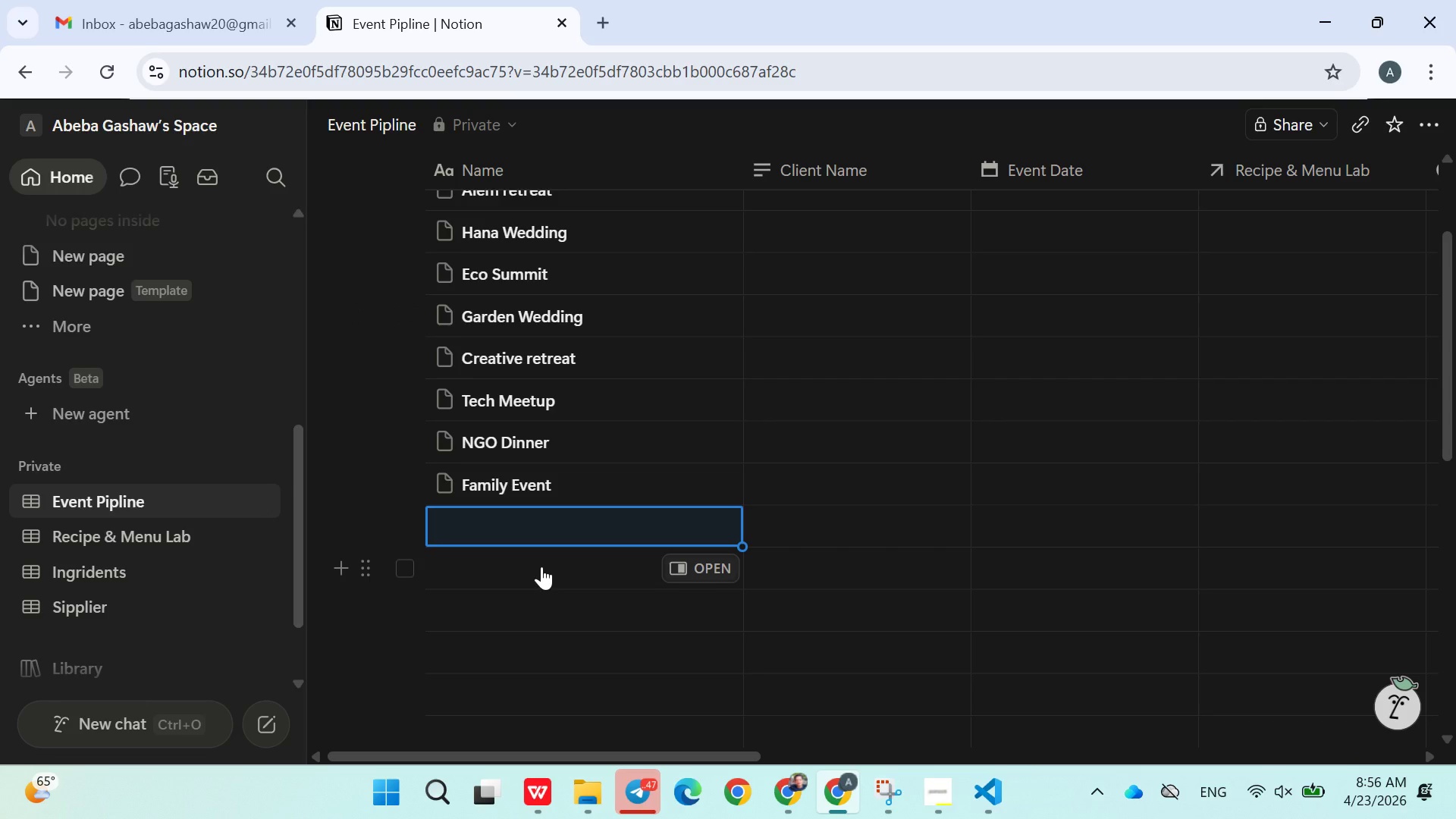 
wait(13.11)
 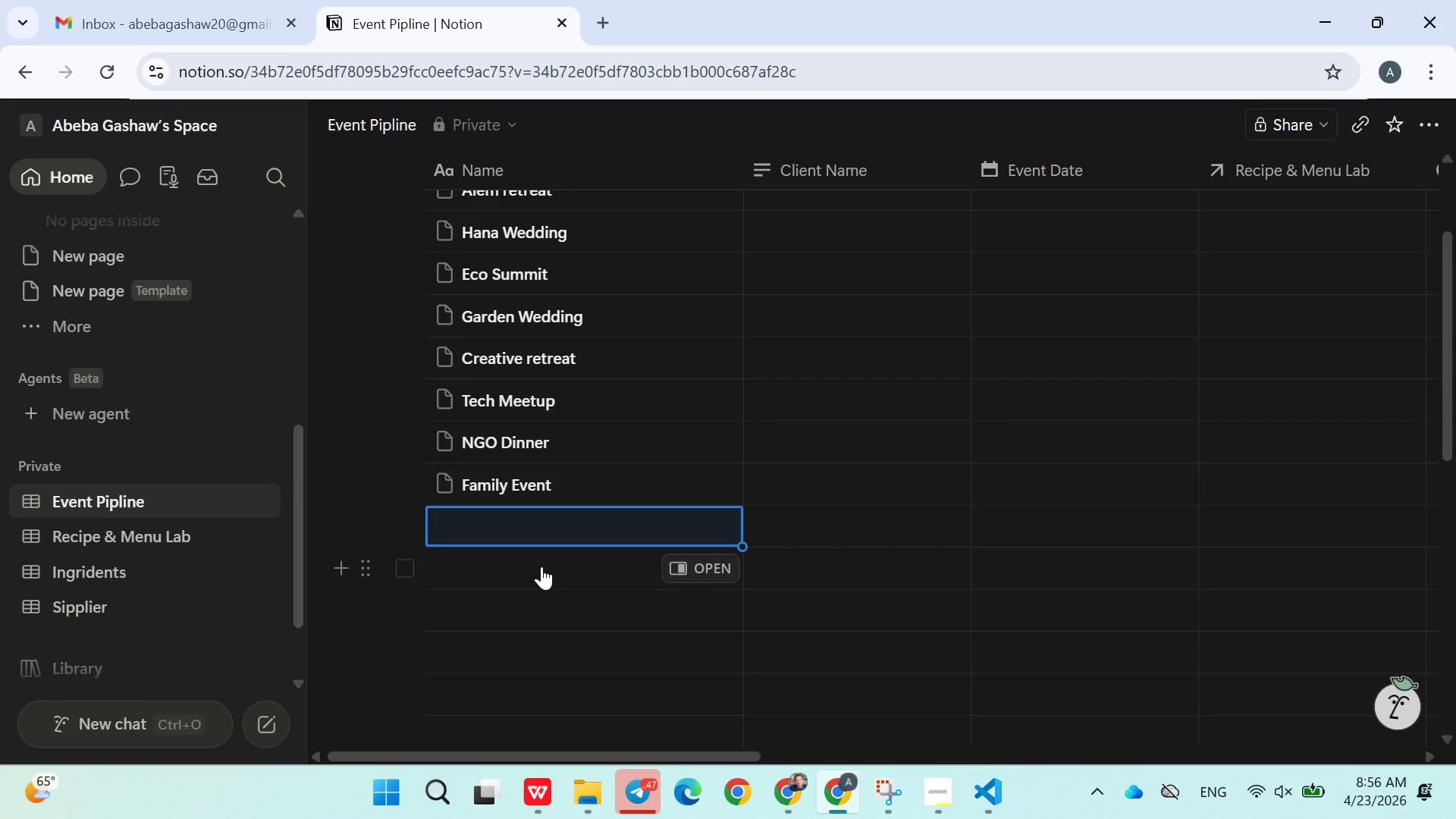 
type(Startup Launch)
 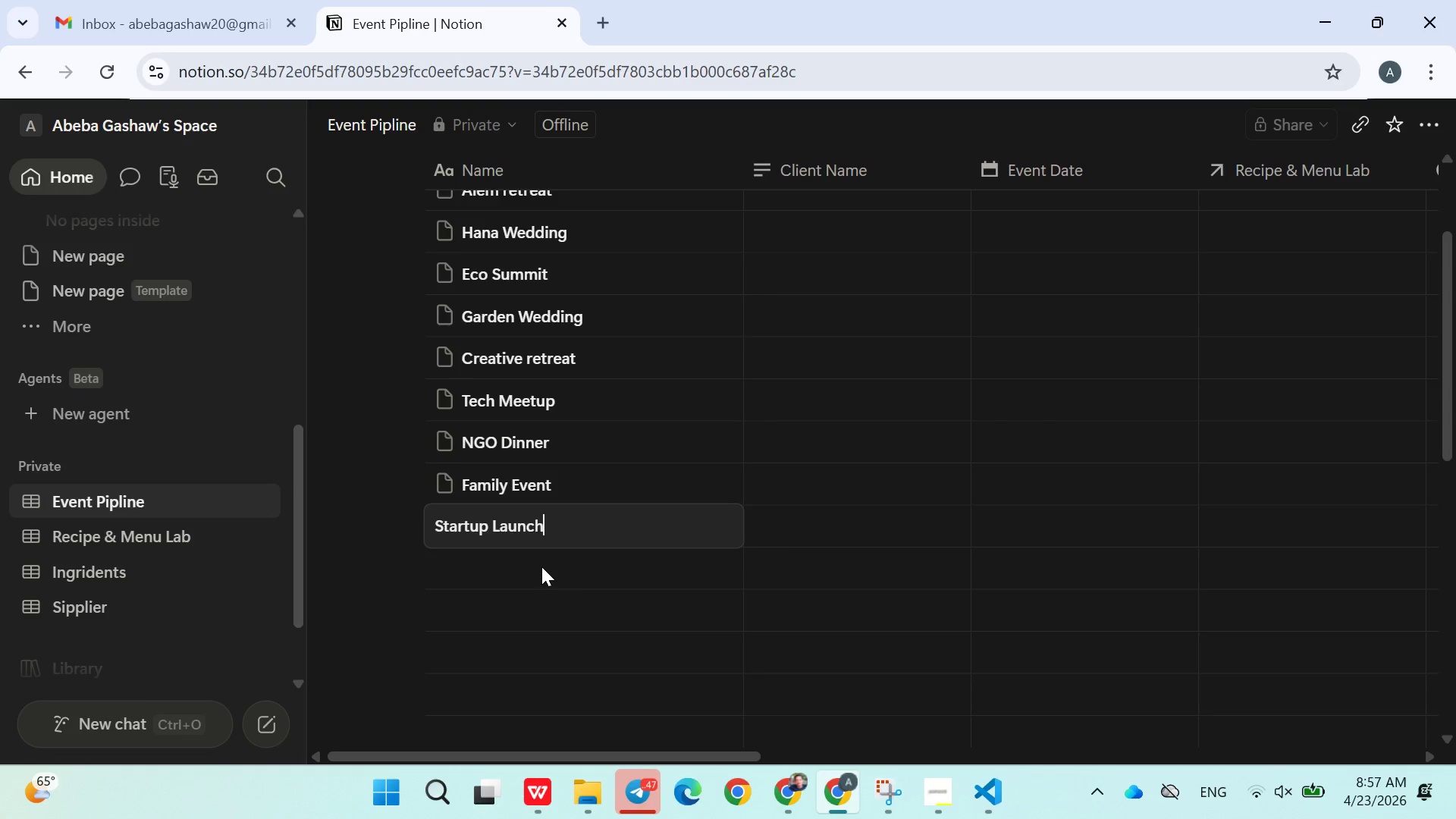 
key(Enter)
 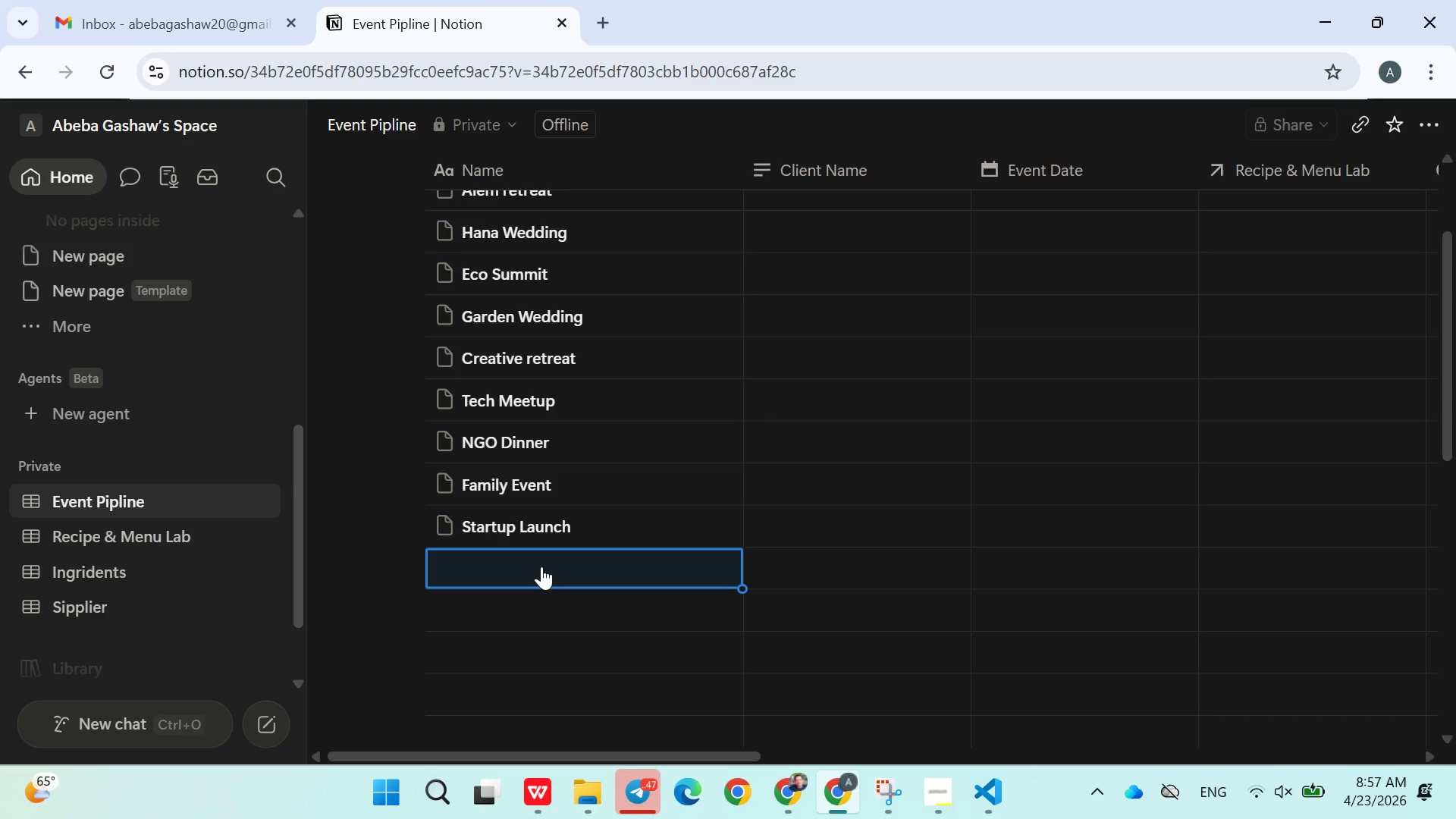 
type(Wellness Retreat)
 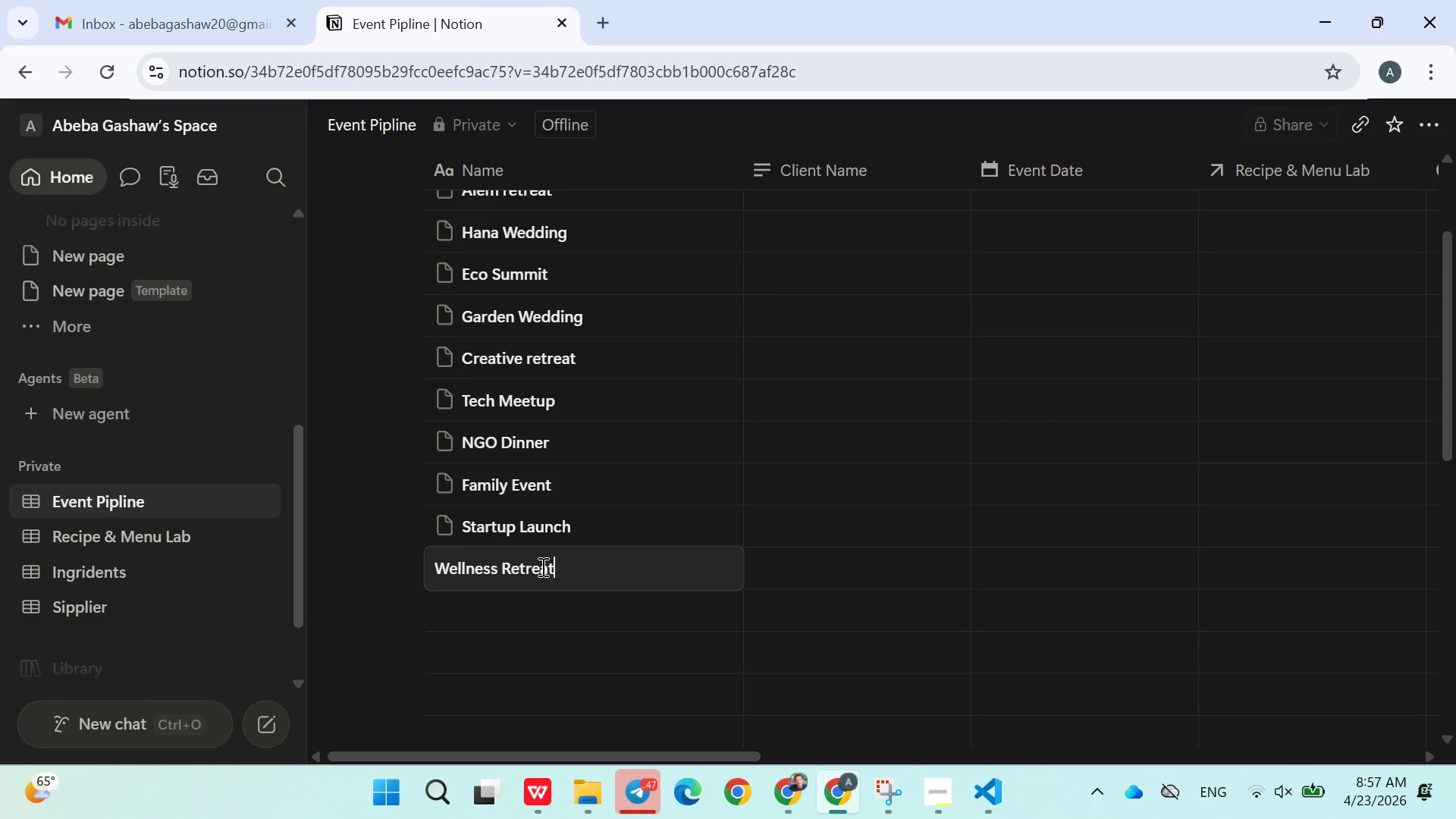 
key(Enter)
 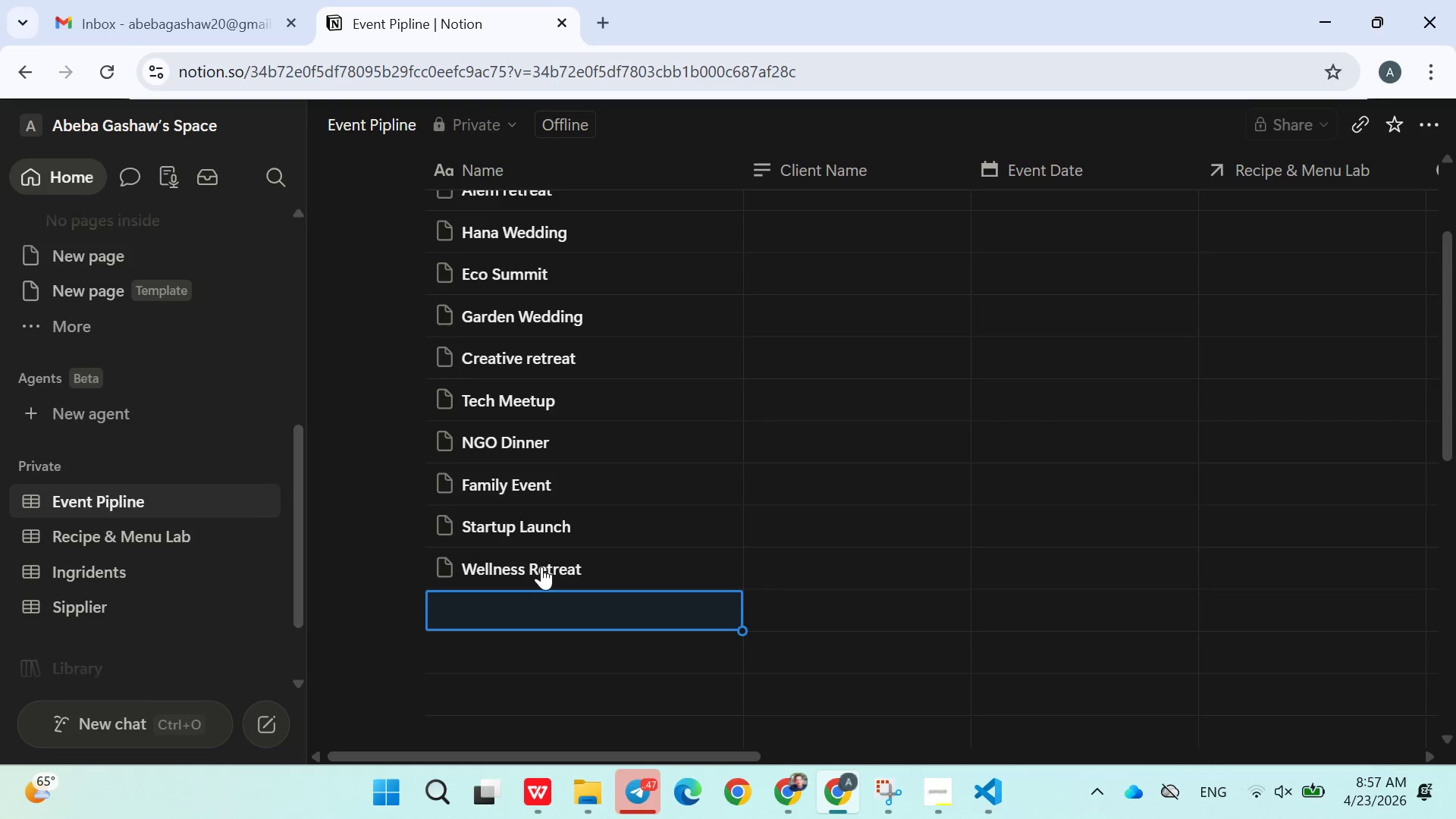 
type(Corporate launch)
 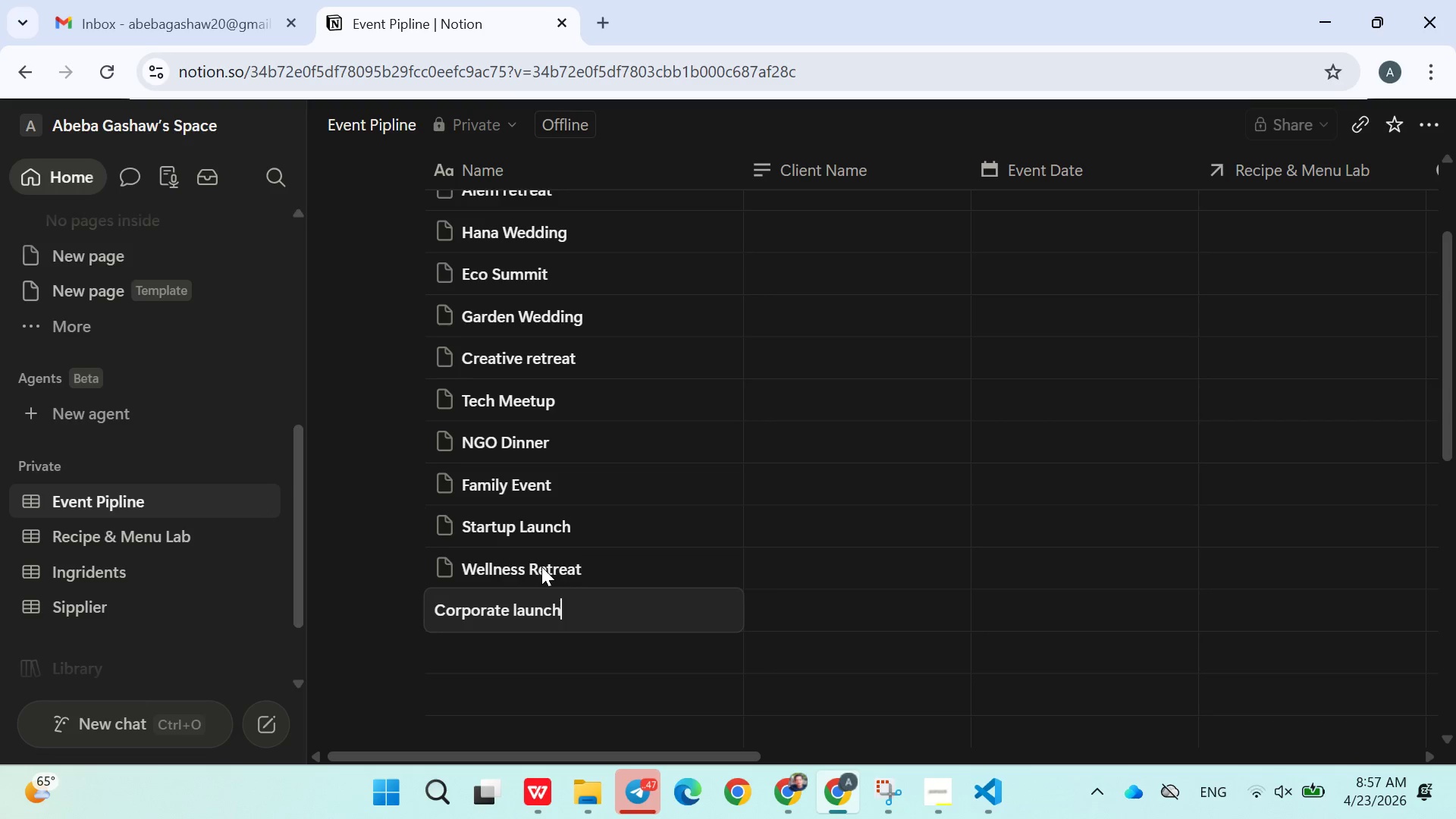 
key(Enter)
 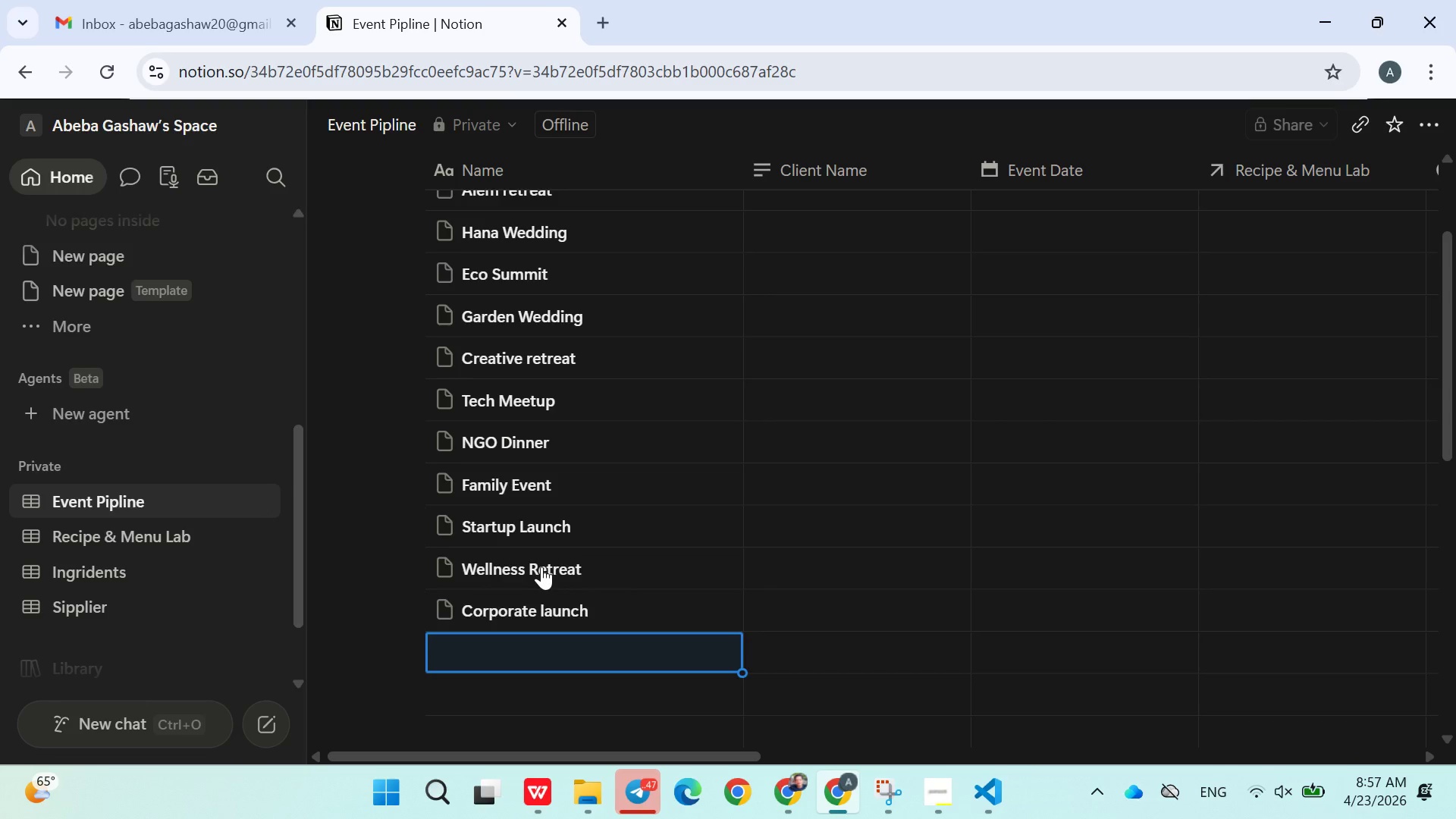 
wait(5.03)
 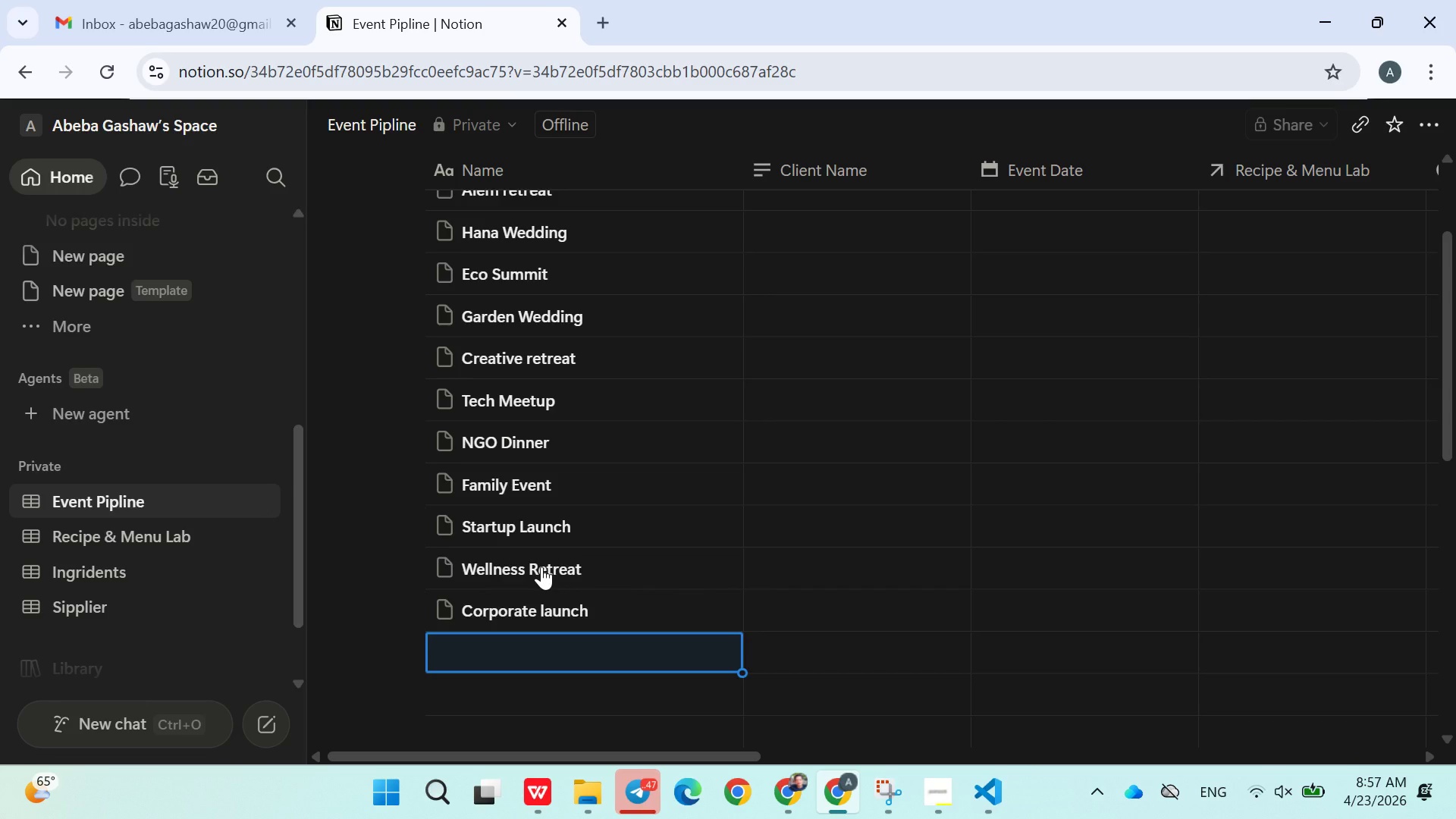 
type(Wedding Elite)
 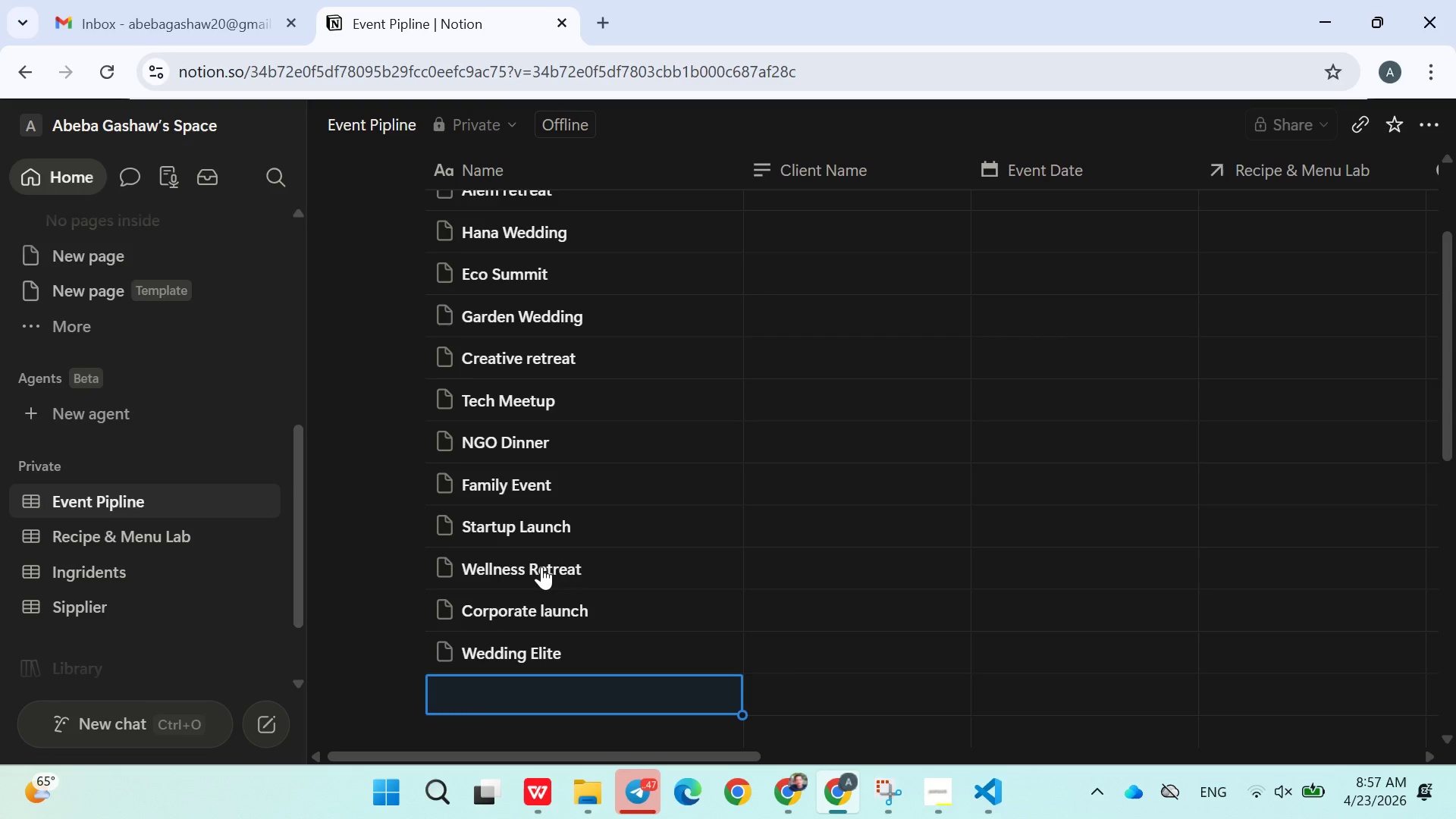 
 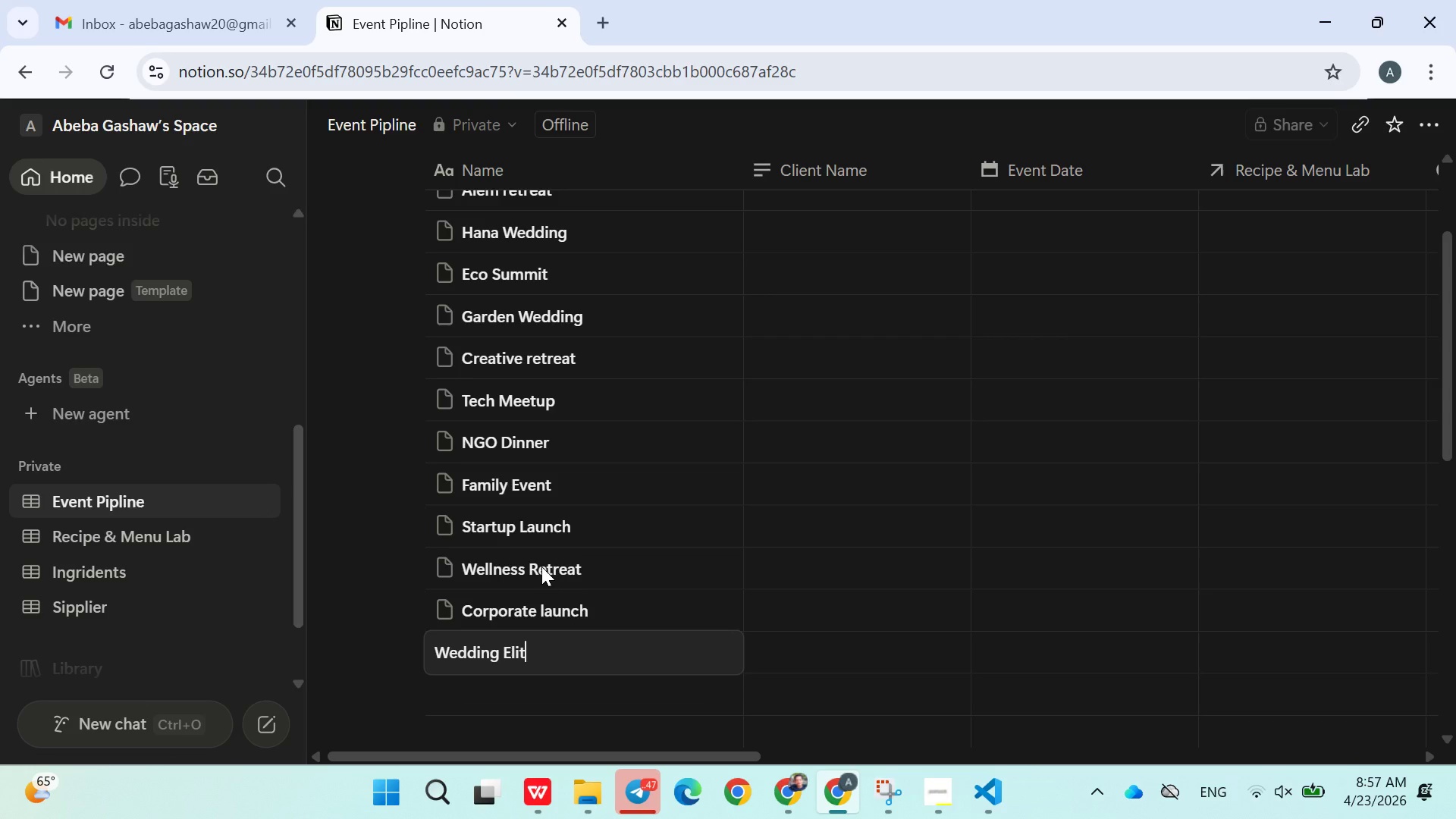 
key(Enter)
 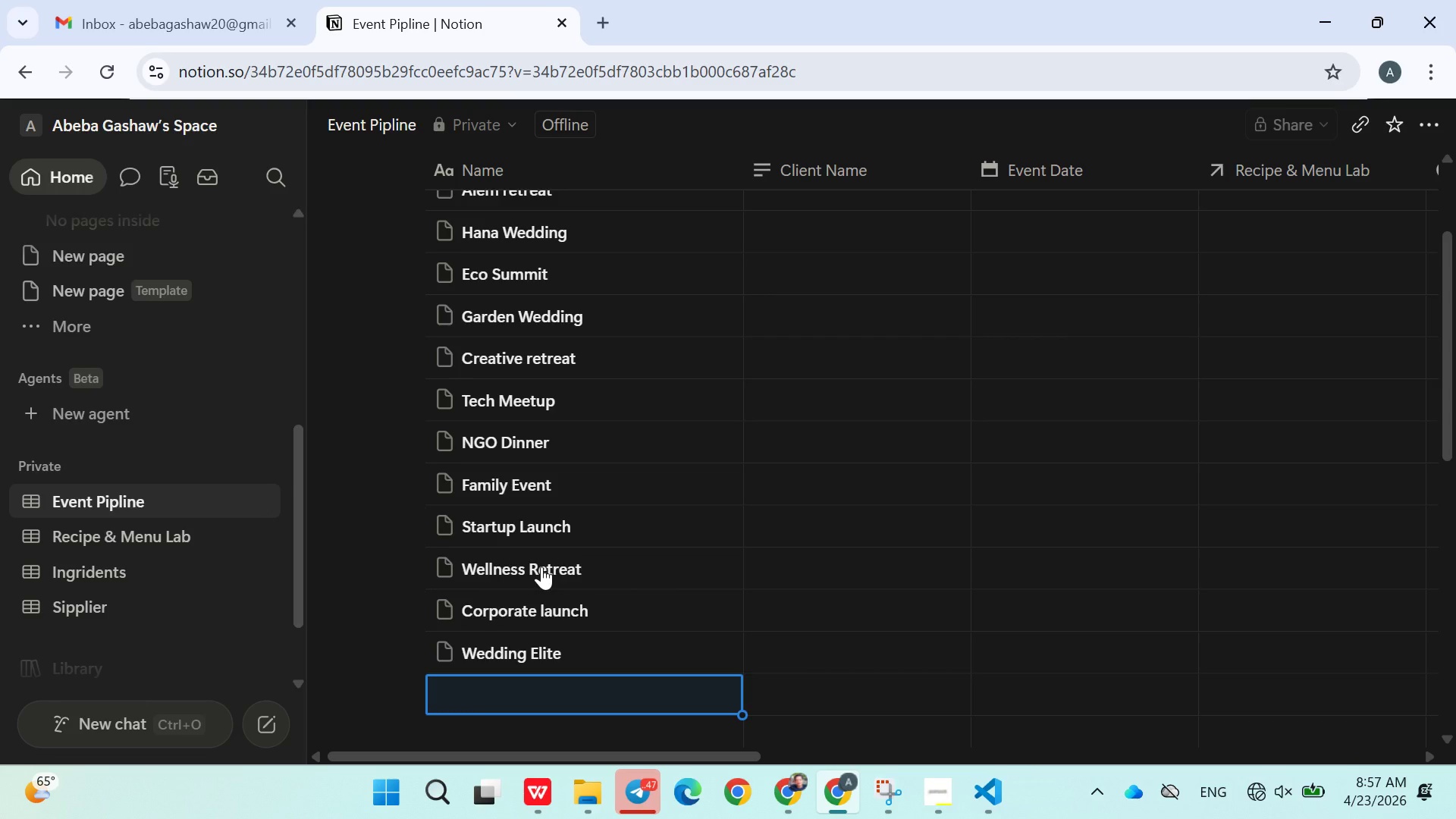 
type(Food Festival)
 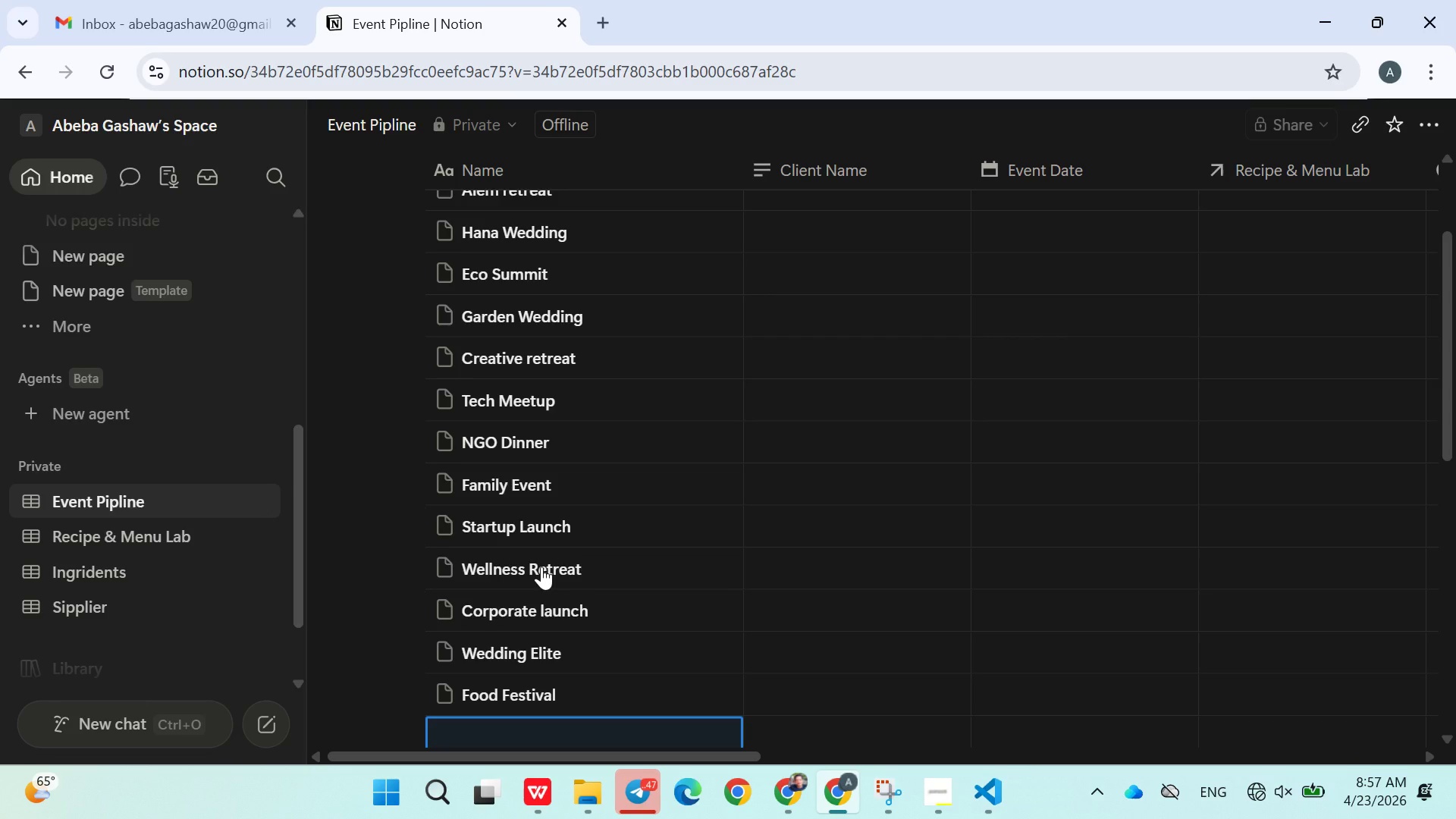 
 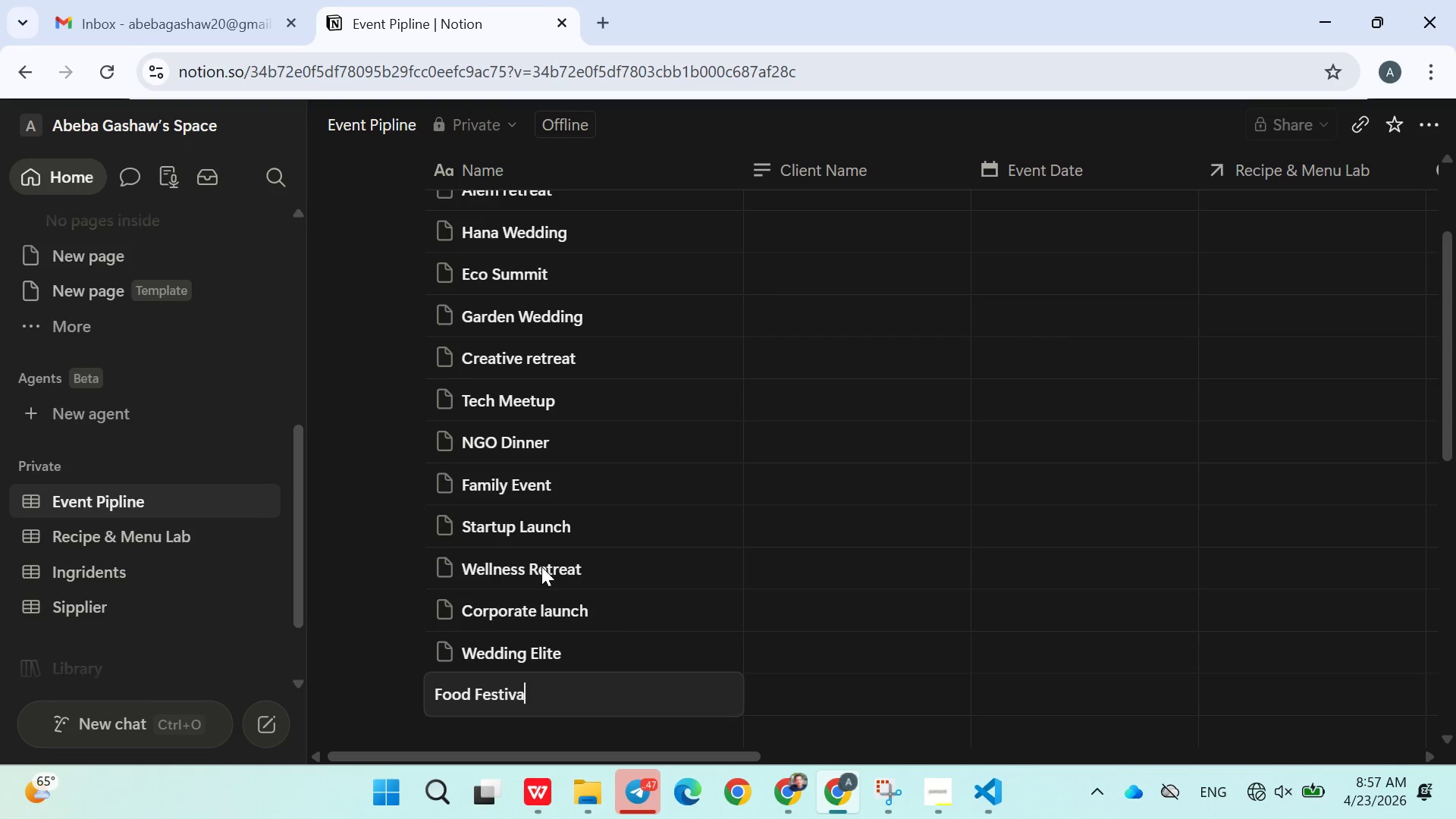 
key(Enter)
 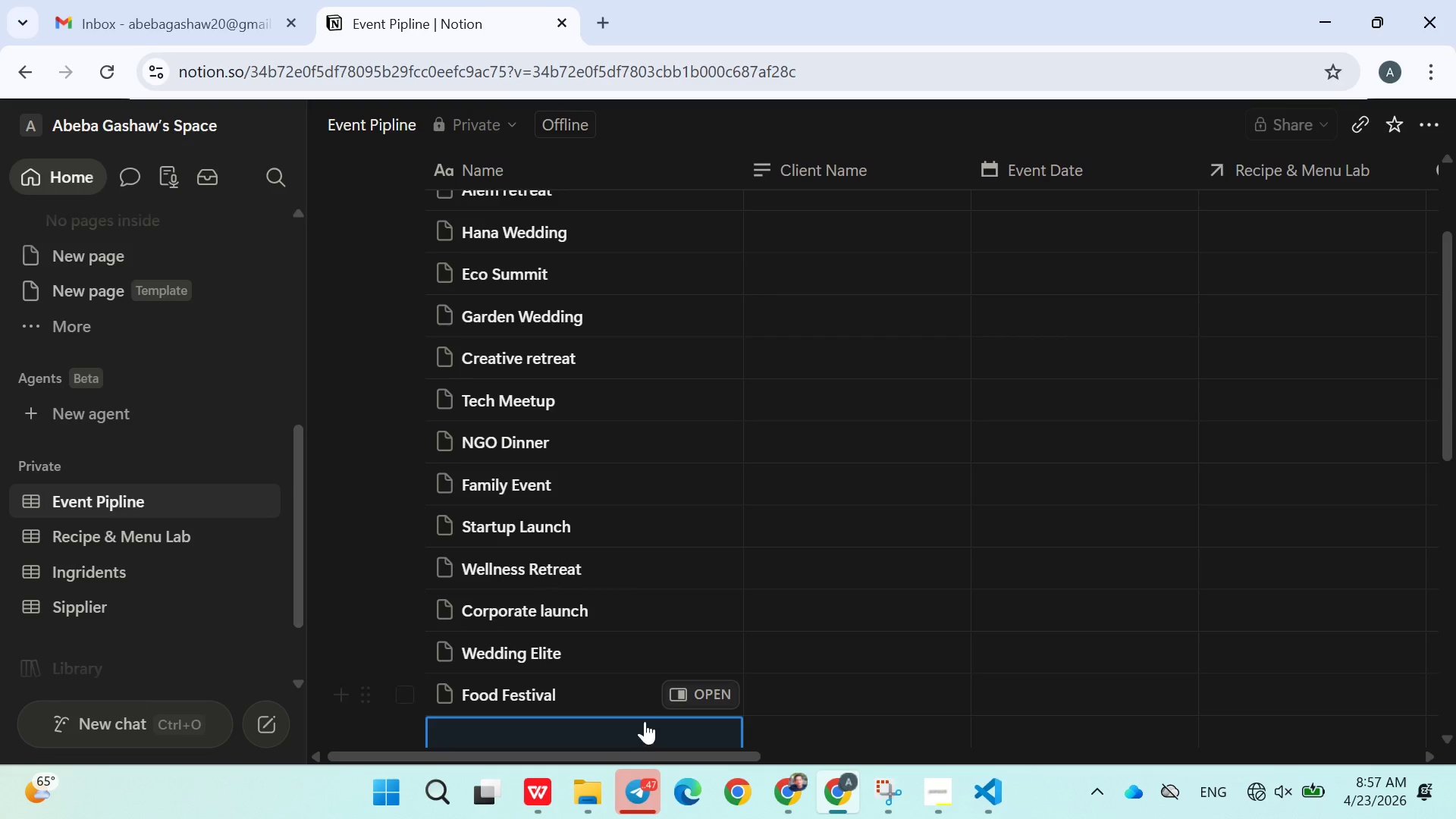 
left_click([643, 777])
 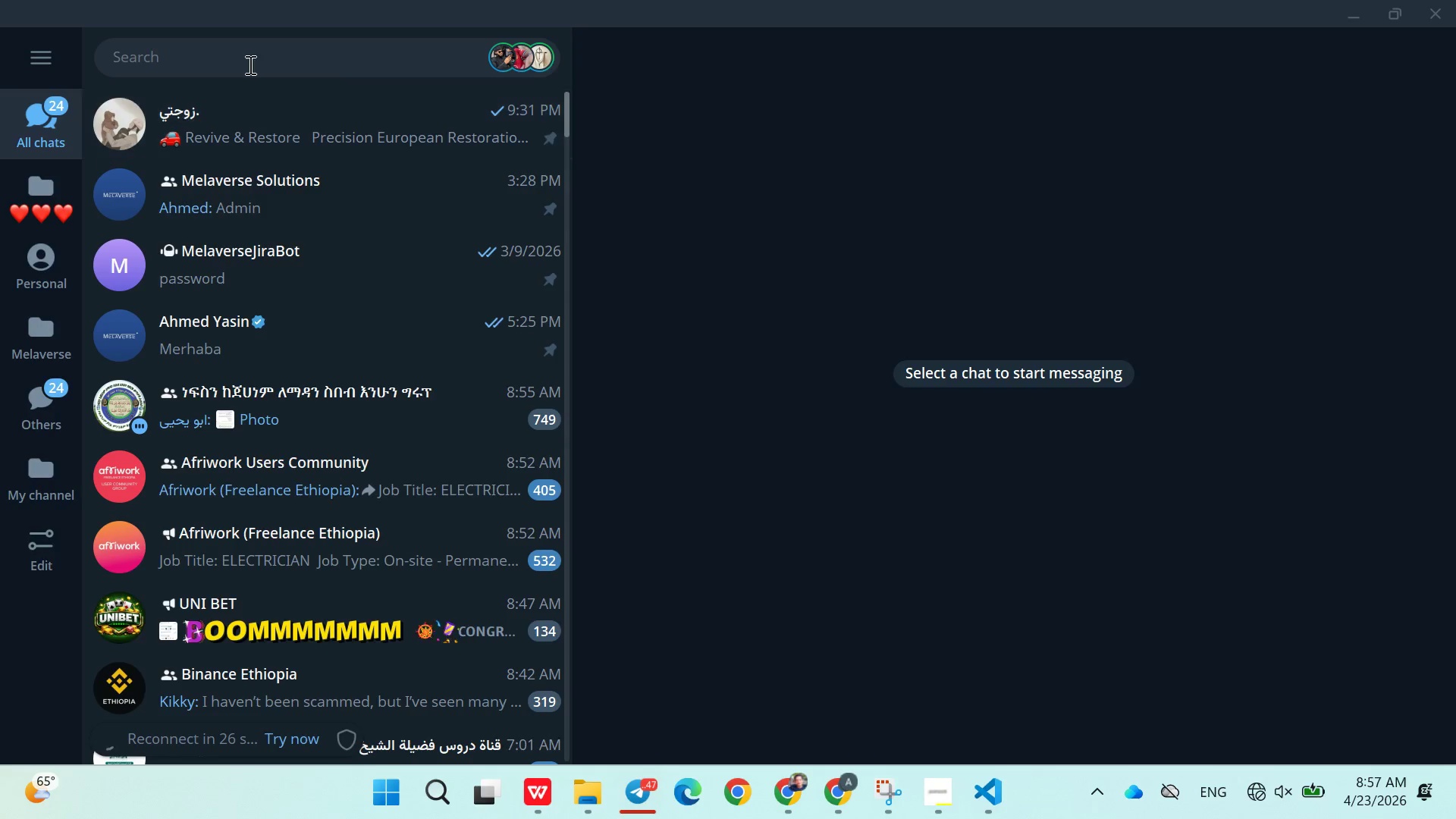 
left_click([246, 59])
 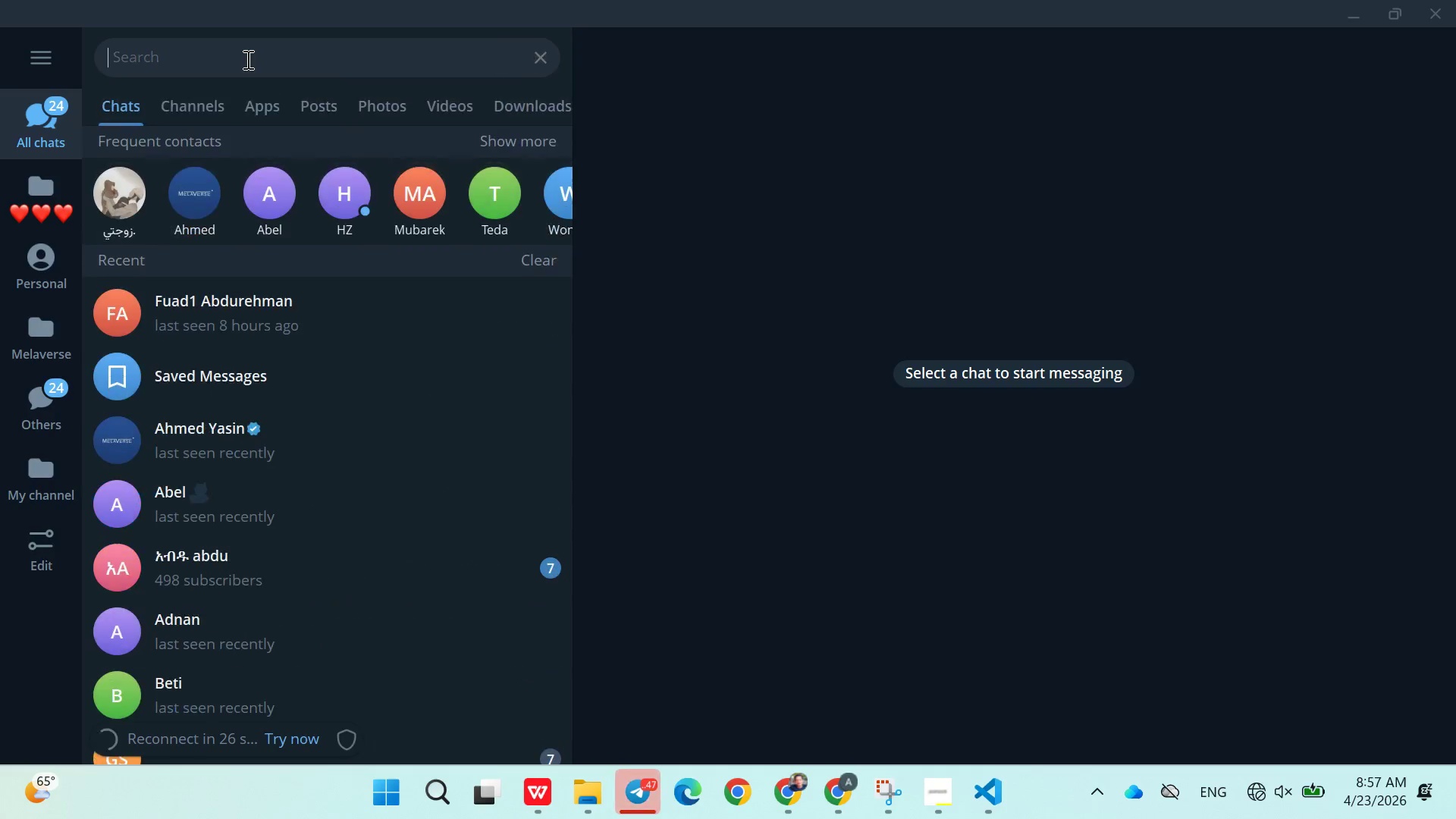 
type(abu)
 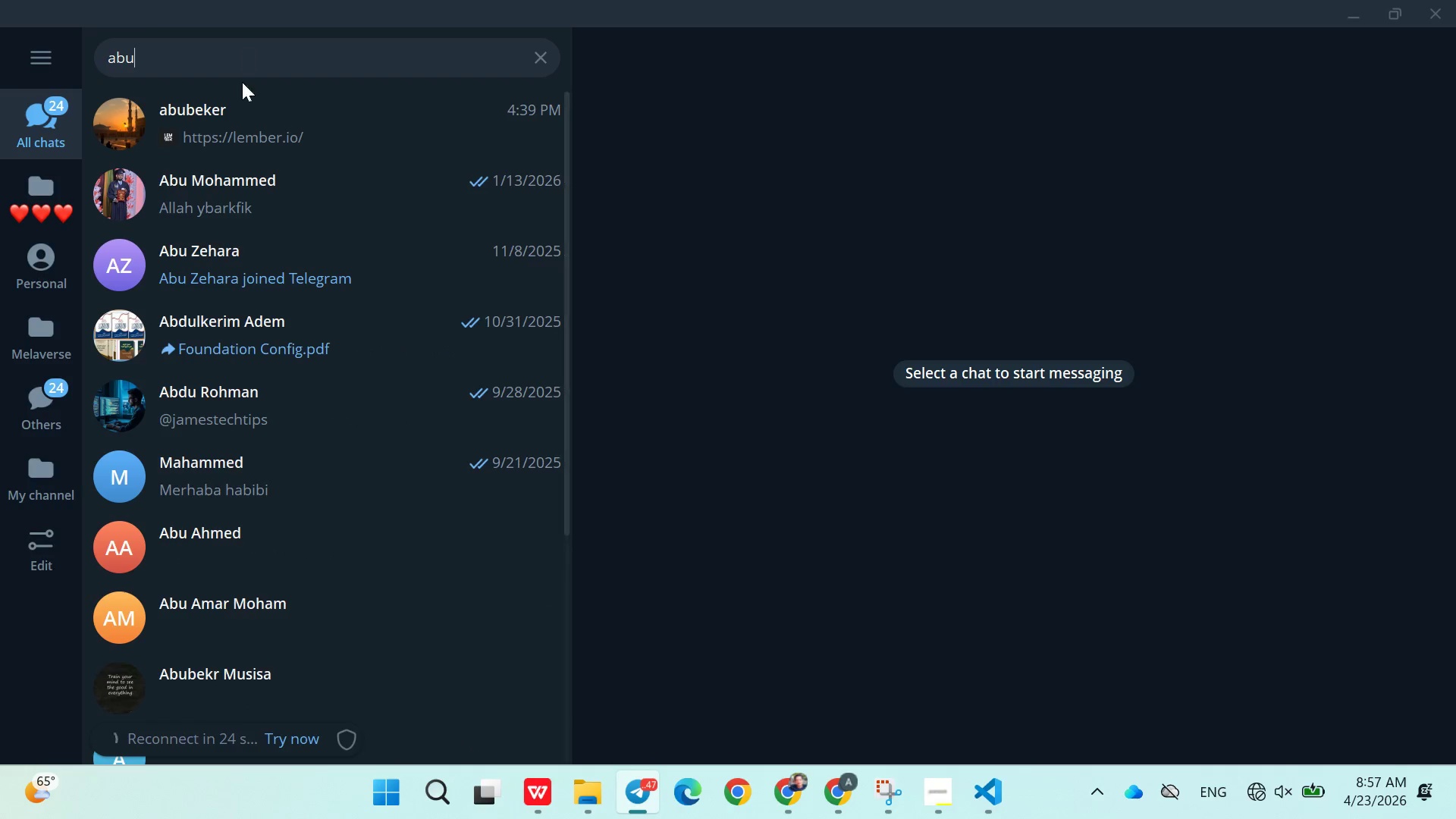 
left_click([252, 103])
 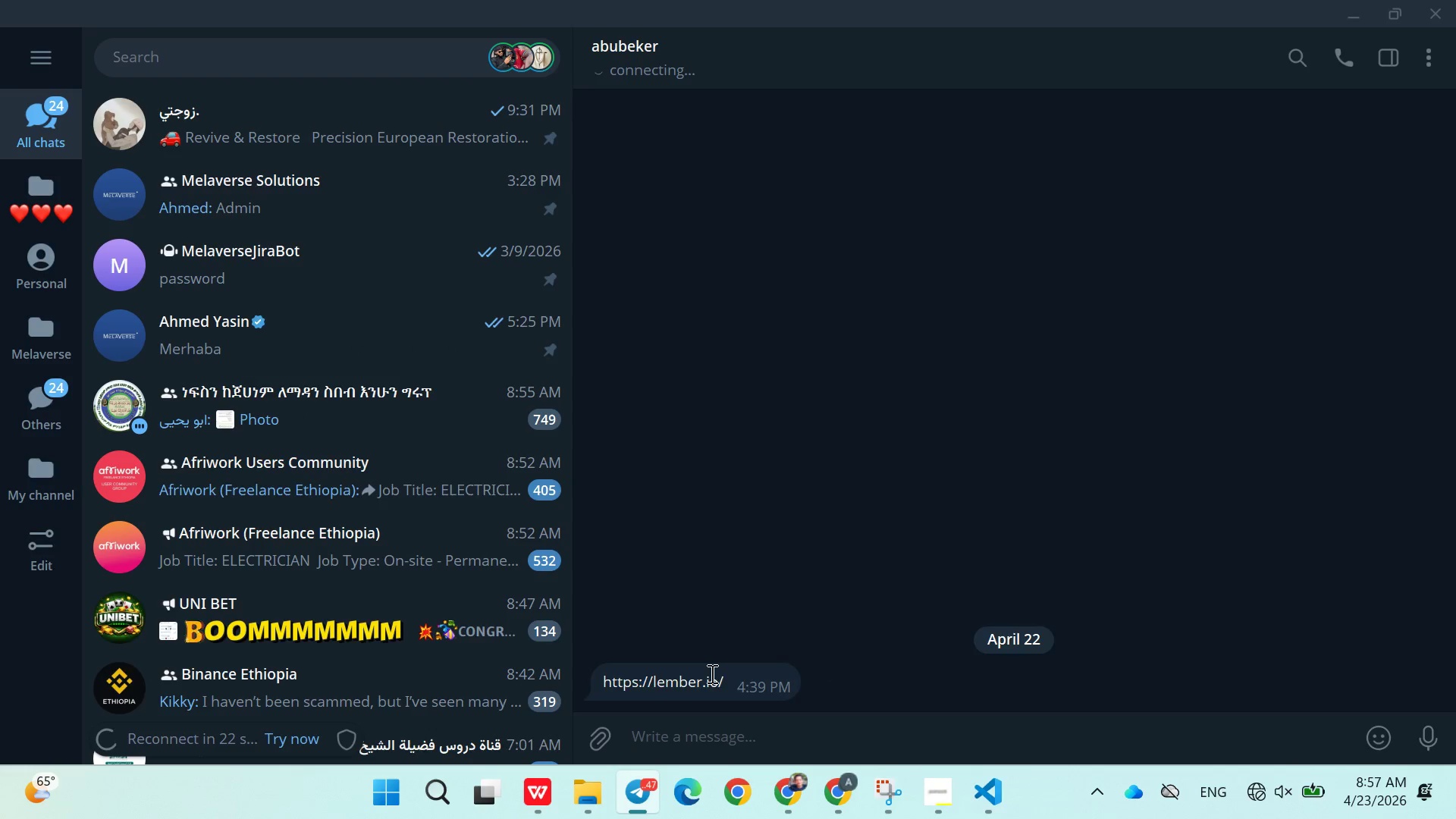 
double_click([694, 677])
 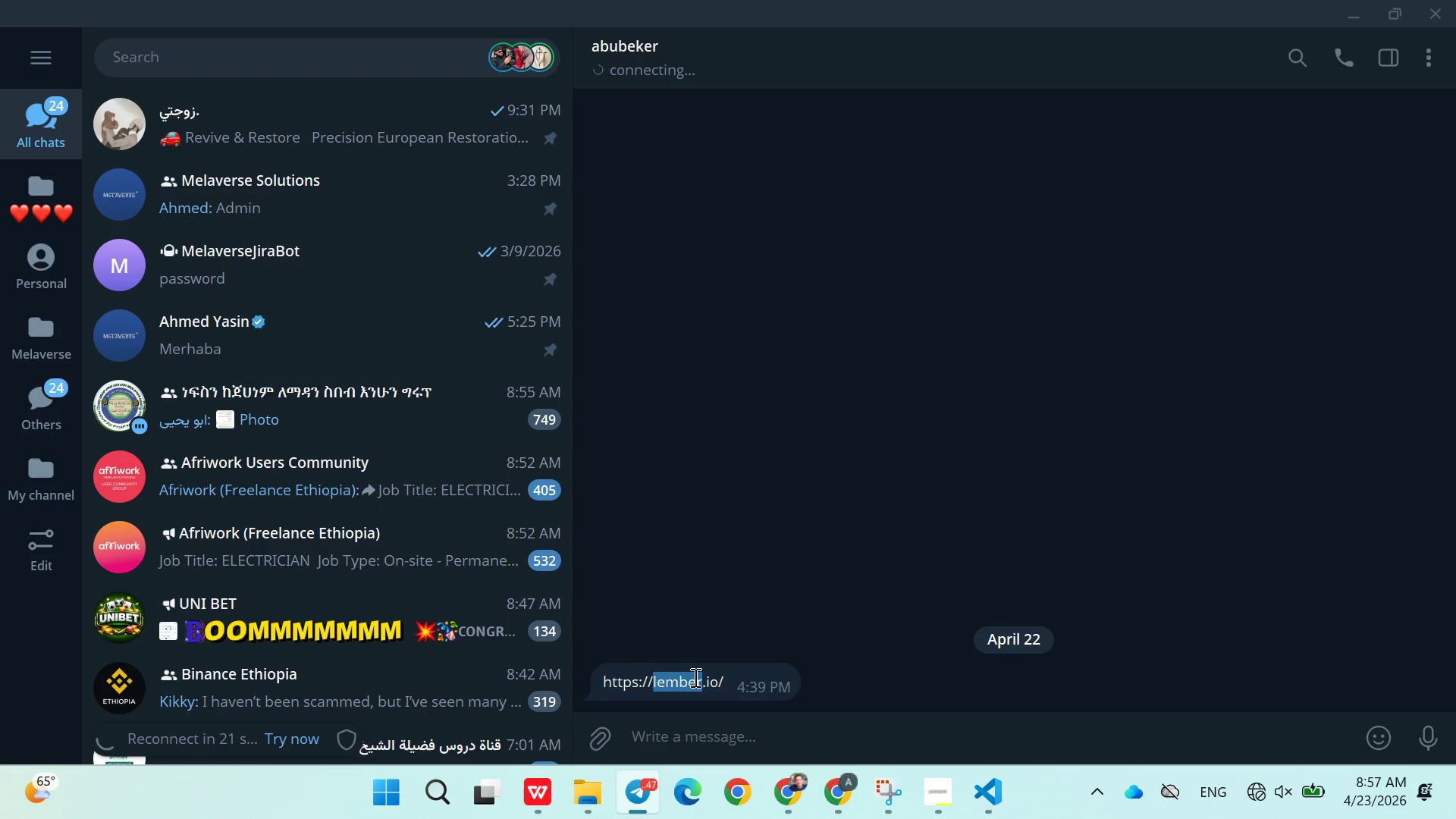 
triple_click([694, 677])
 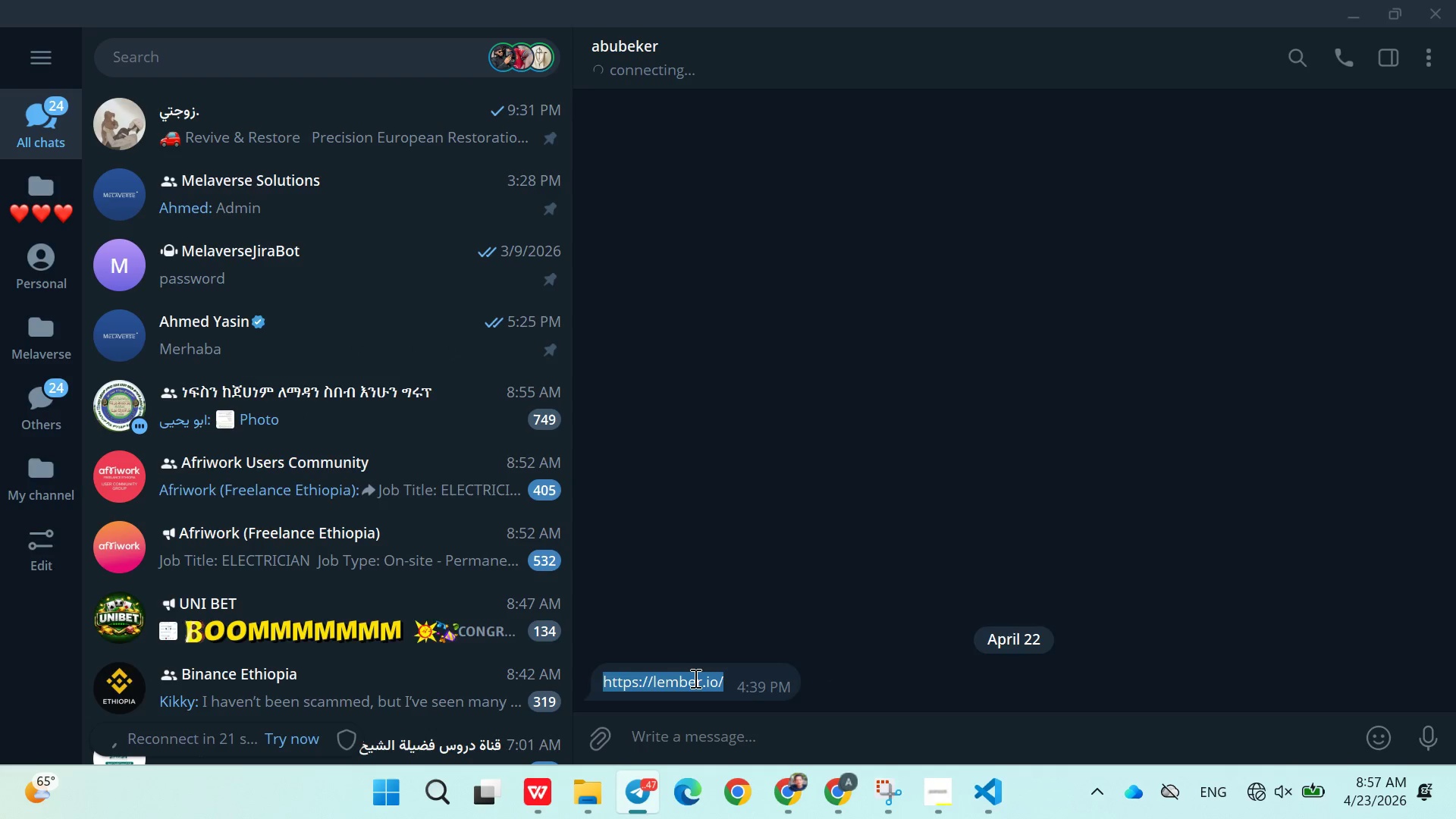 
key(Control+C)
 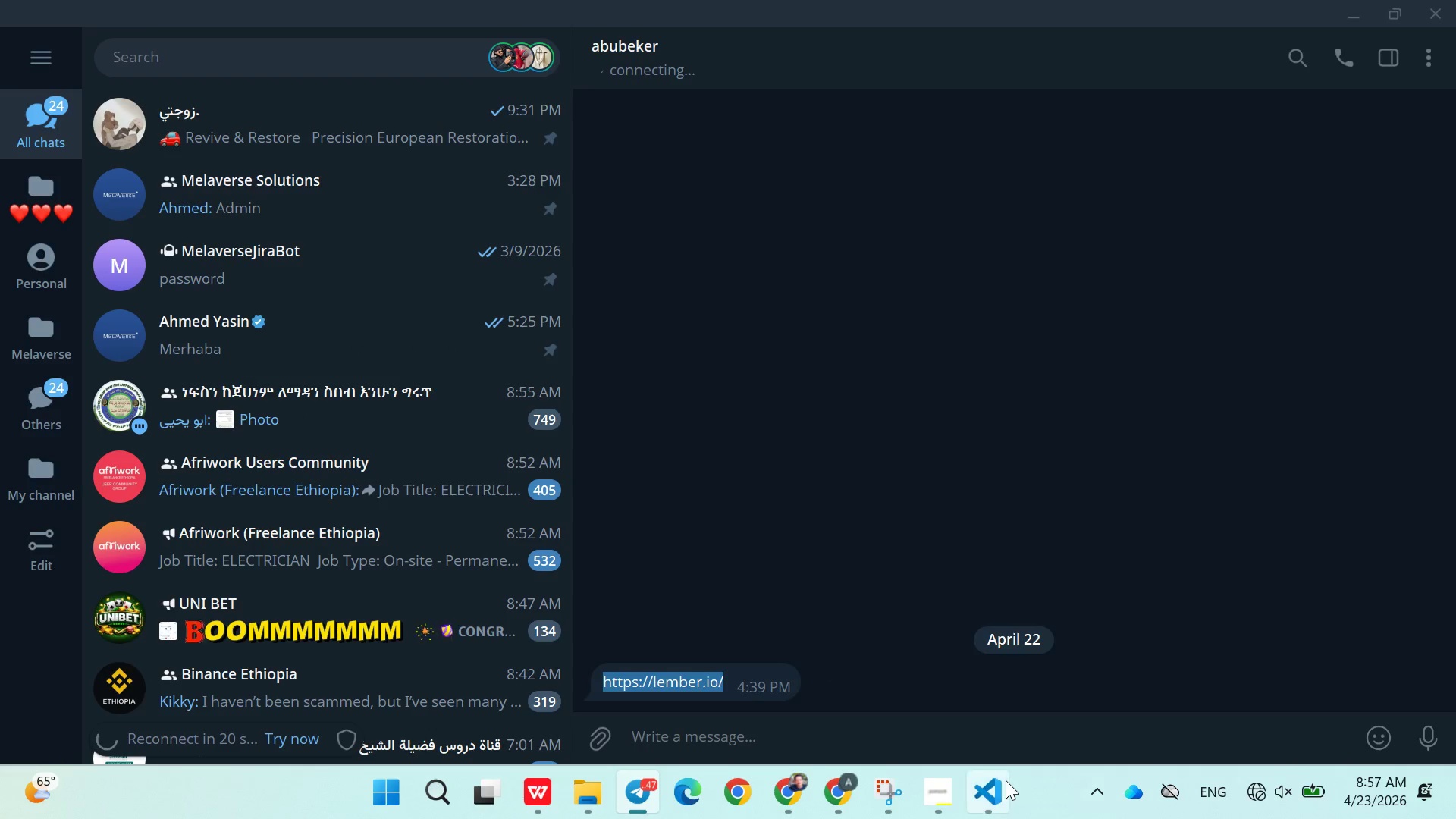 
left_click([1003, 780])
 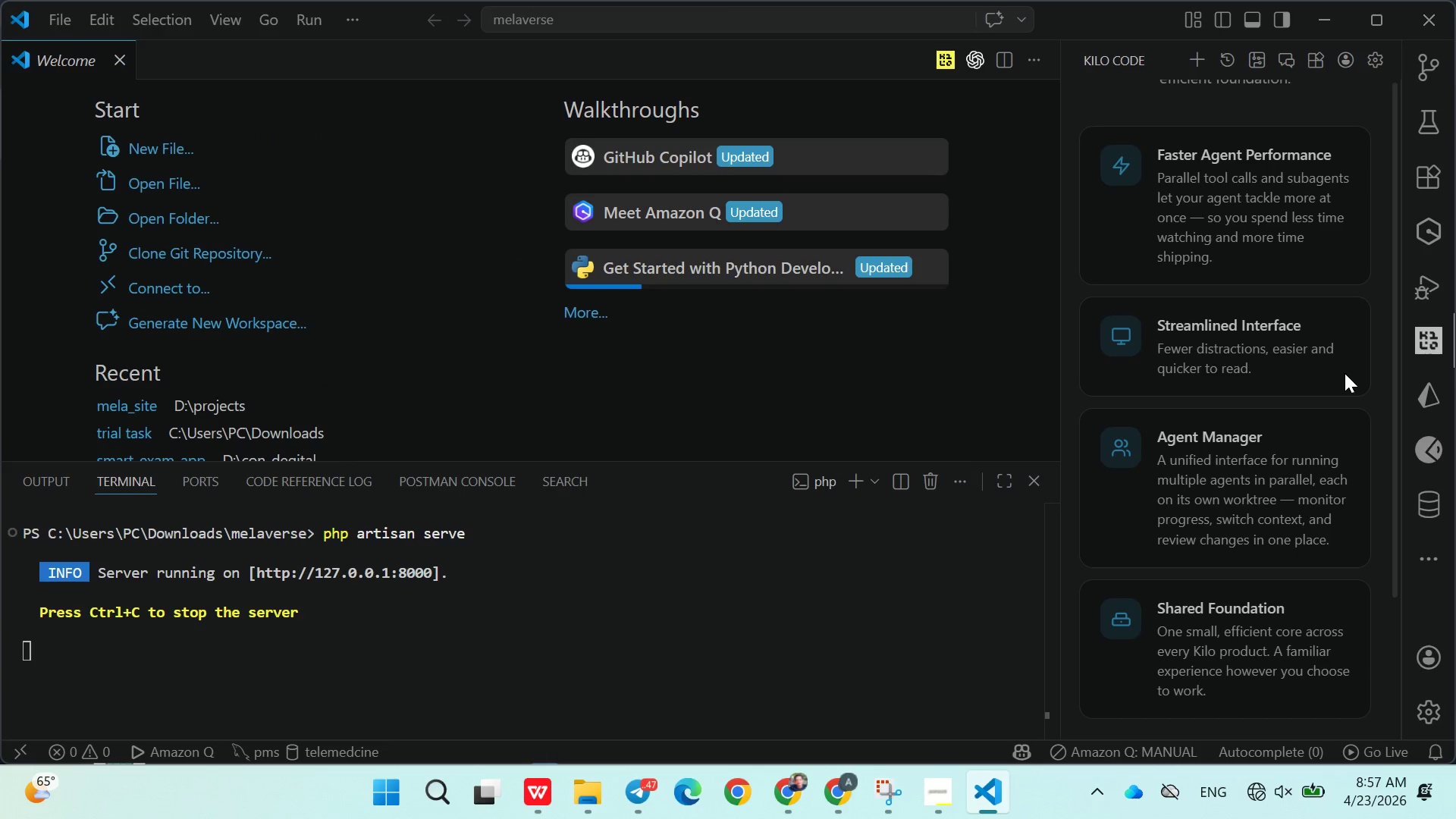 
scroll: coordinate [1295, 662], scroll_direction: down, amount: 6.0